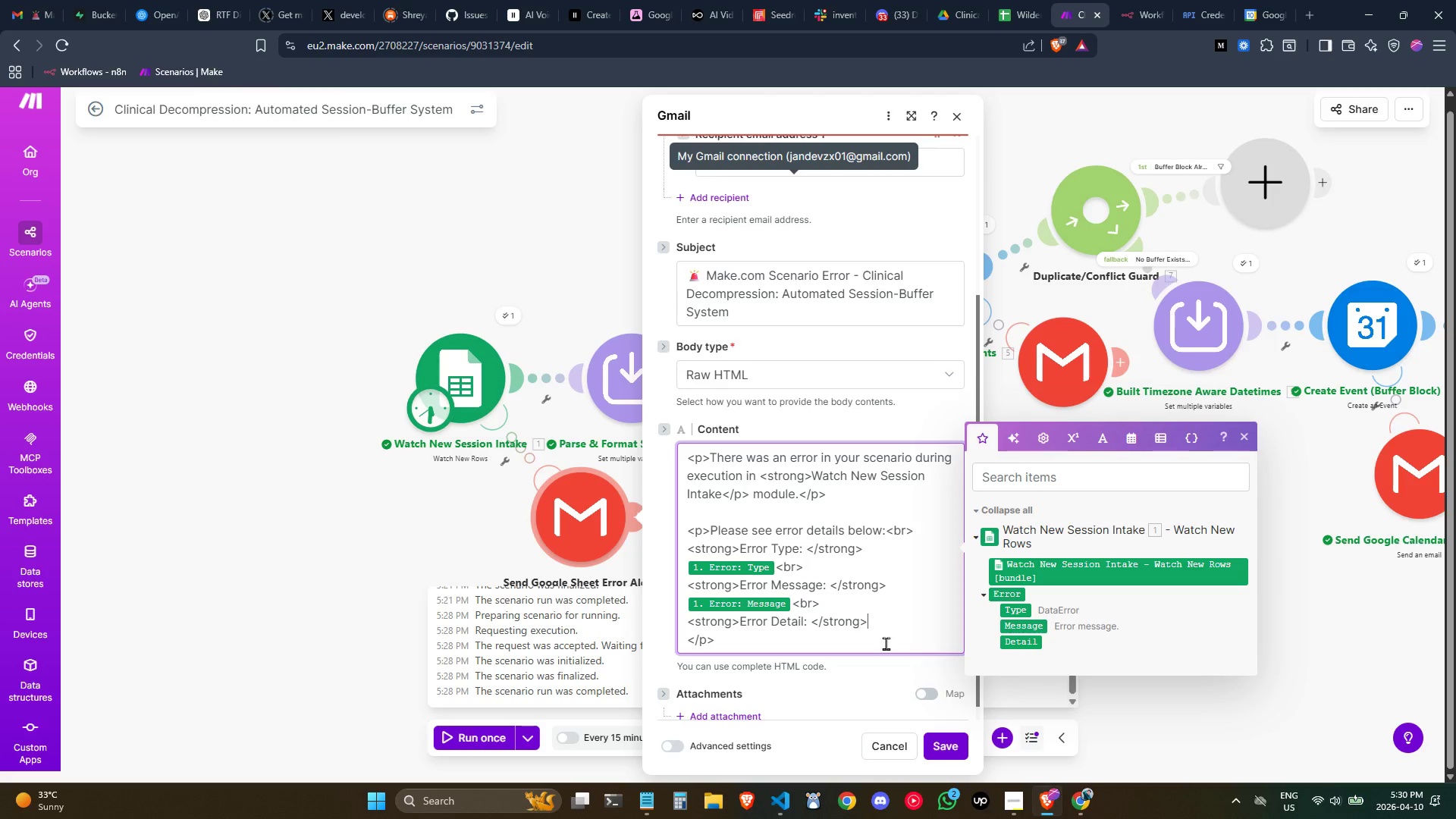 
key(Control+ArrowRight)
 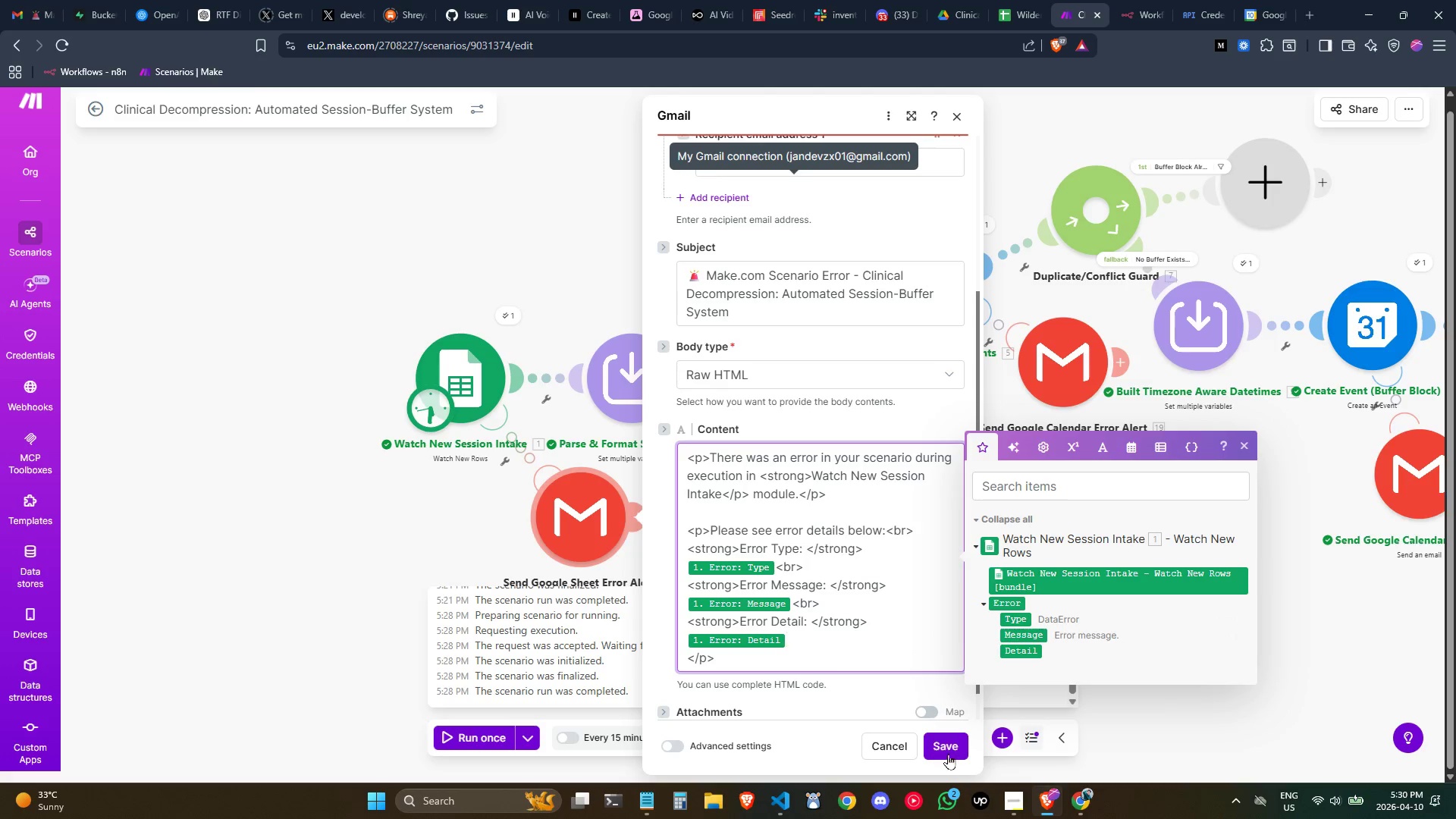 
wait(5.72)
 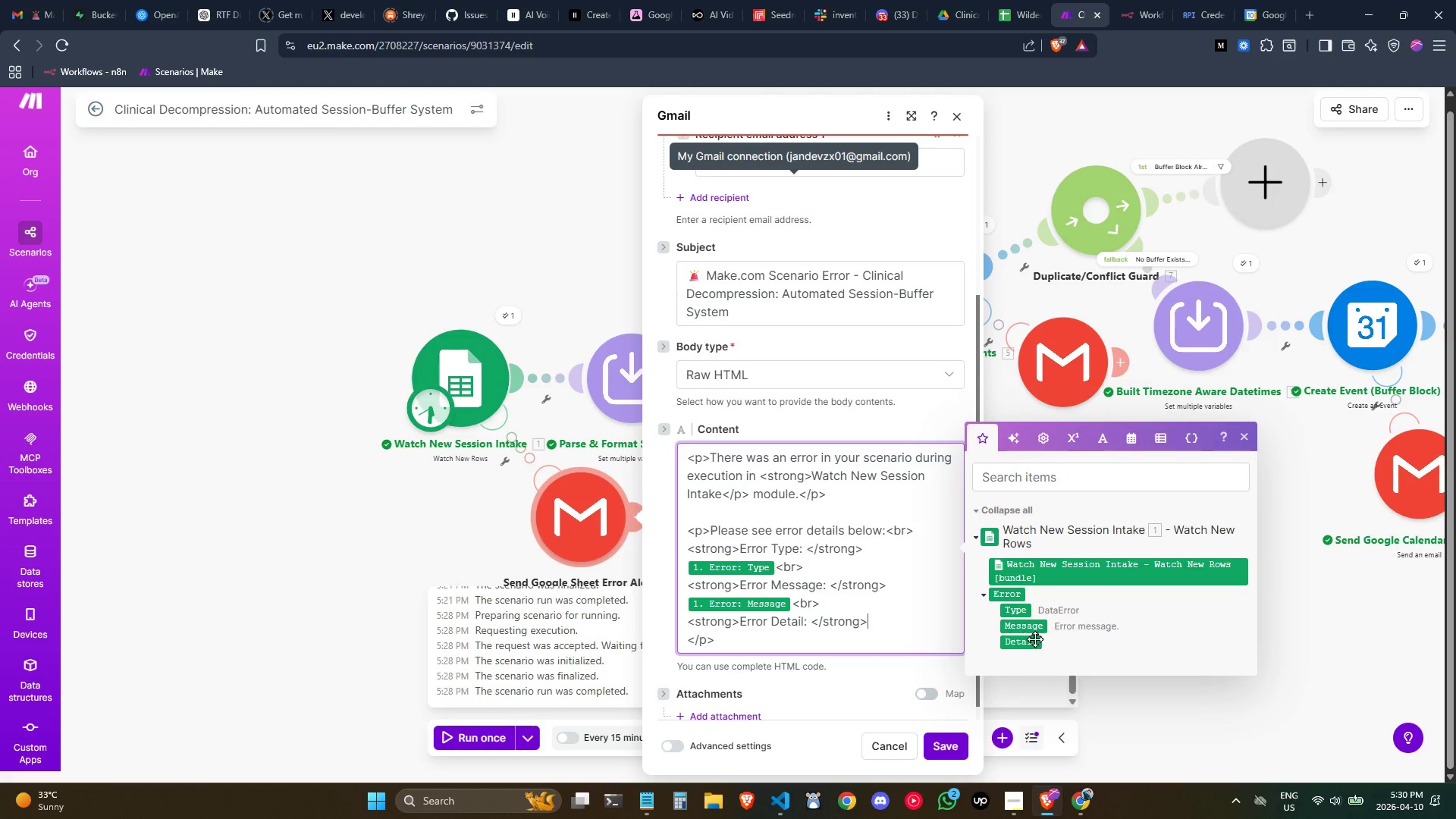 
left_click([945, 750])
 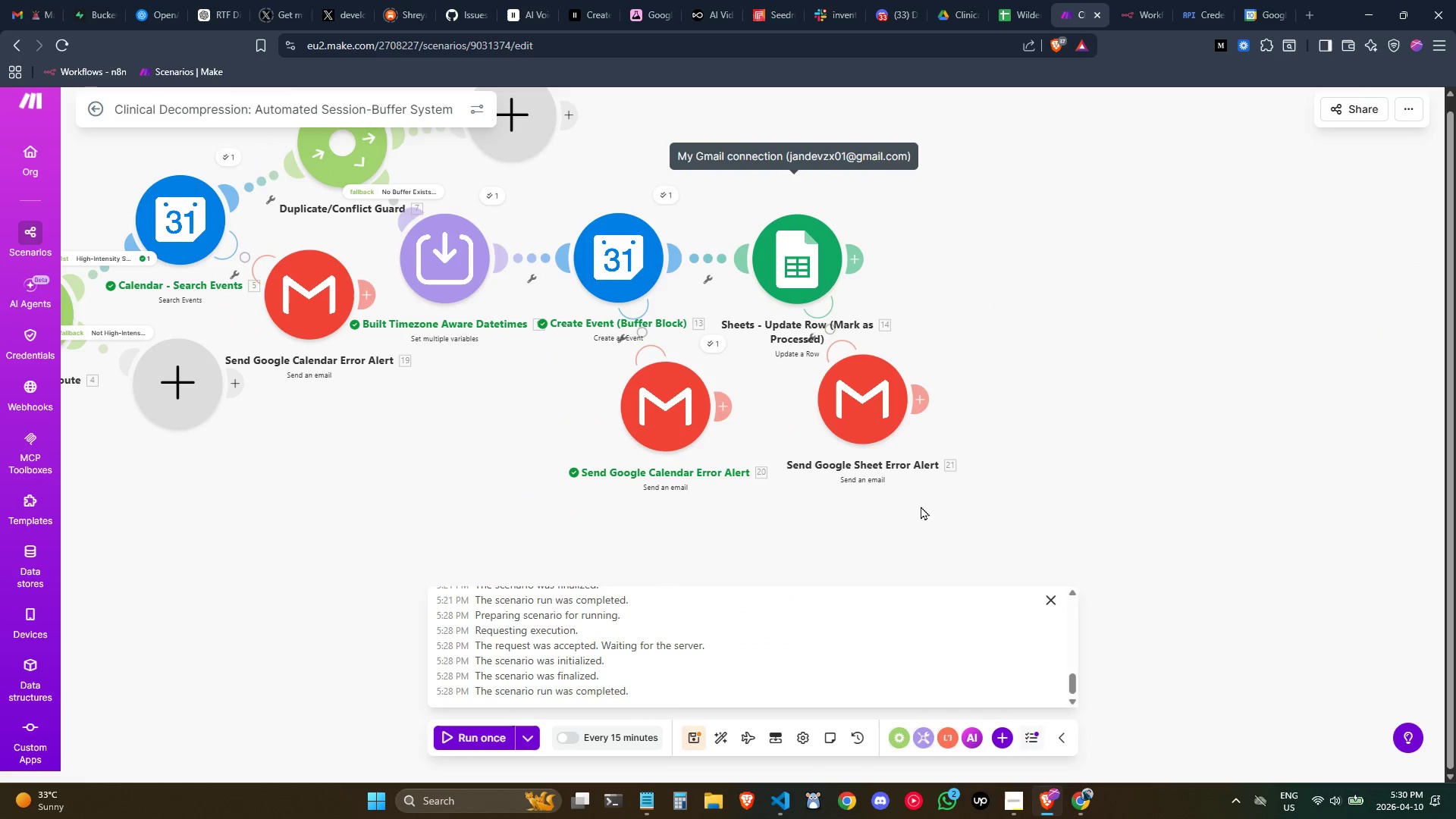 
left_click([634, 256])
 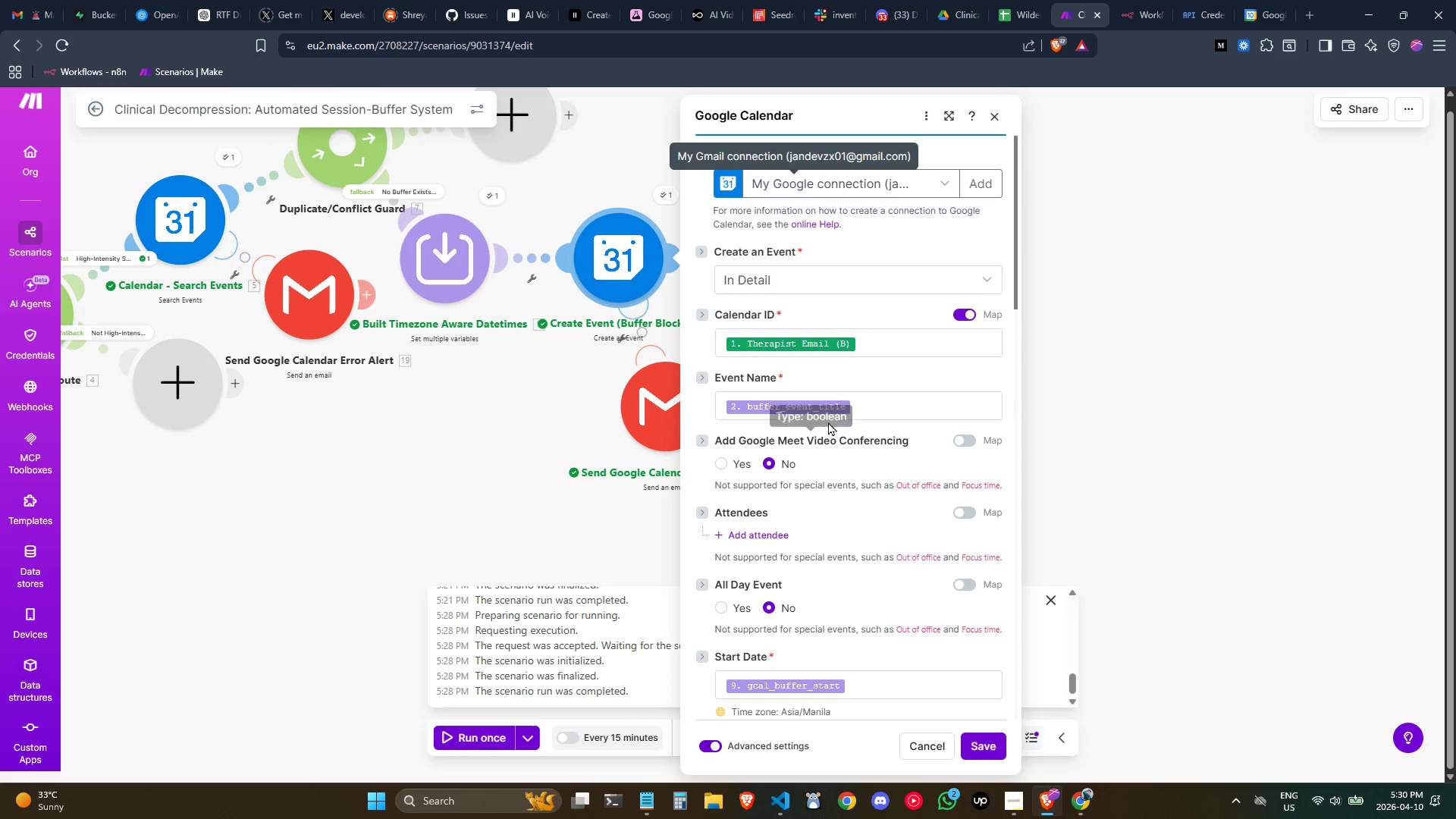 
left_click([868, 409])
 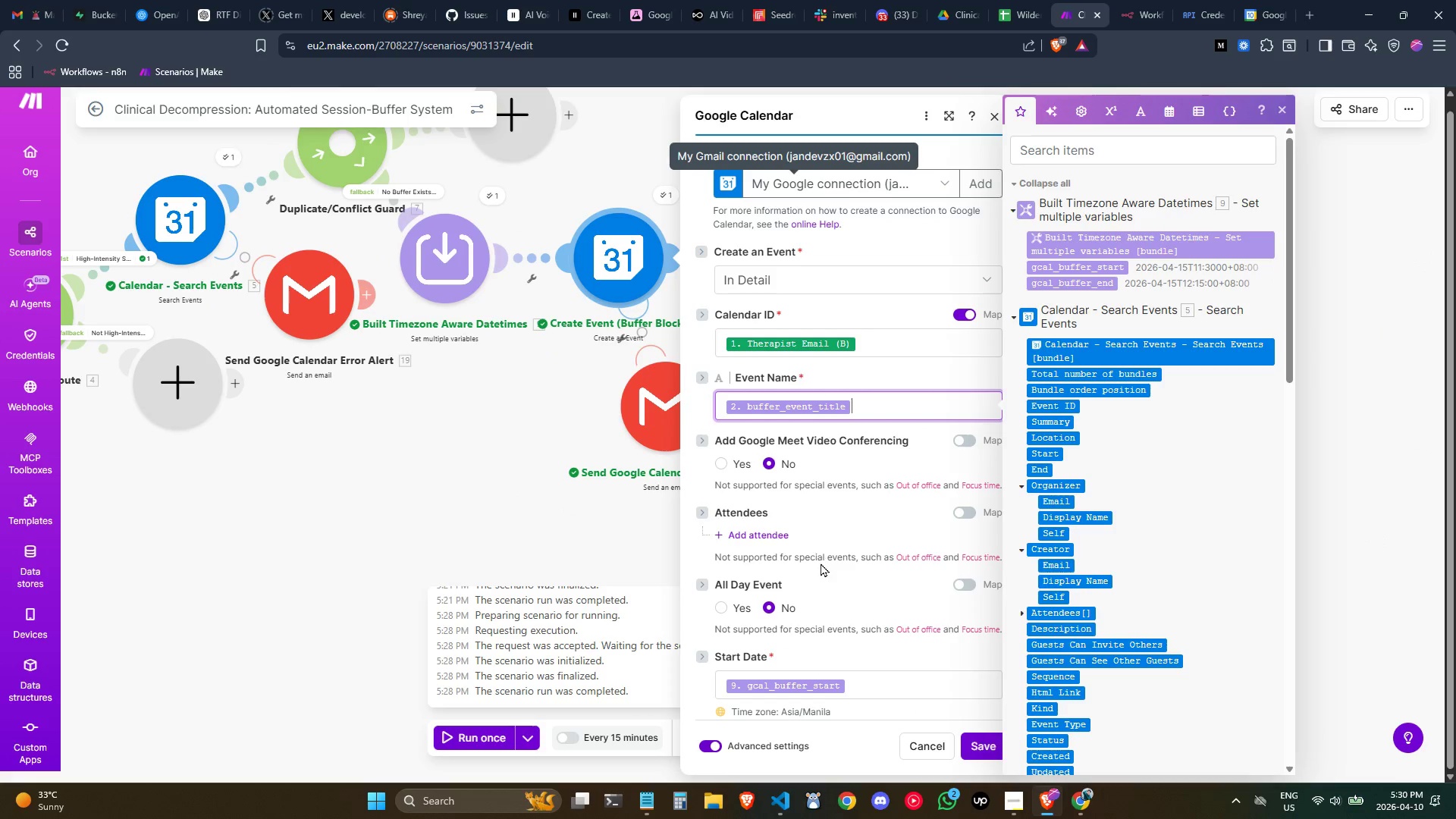 
scroll: coordinate [843, 618], scroll_direction: down, amount: 2.0
 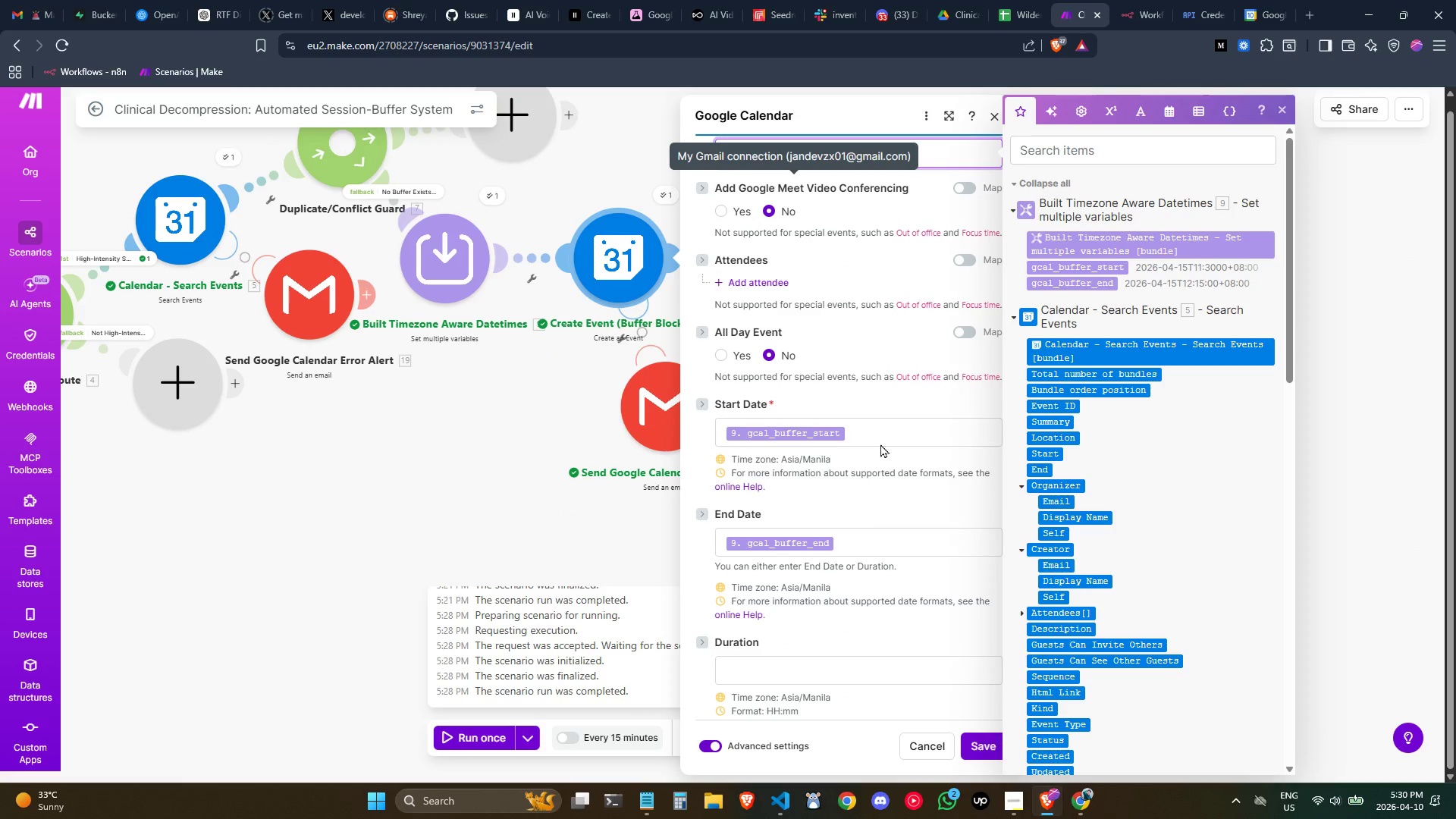 
left_click([880, 431])
 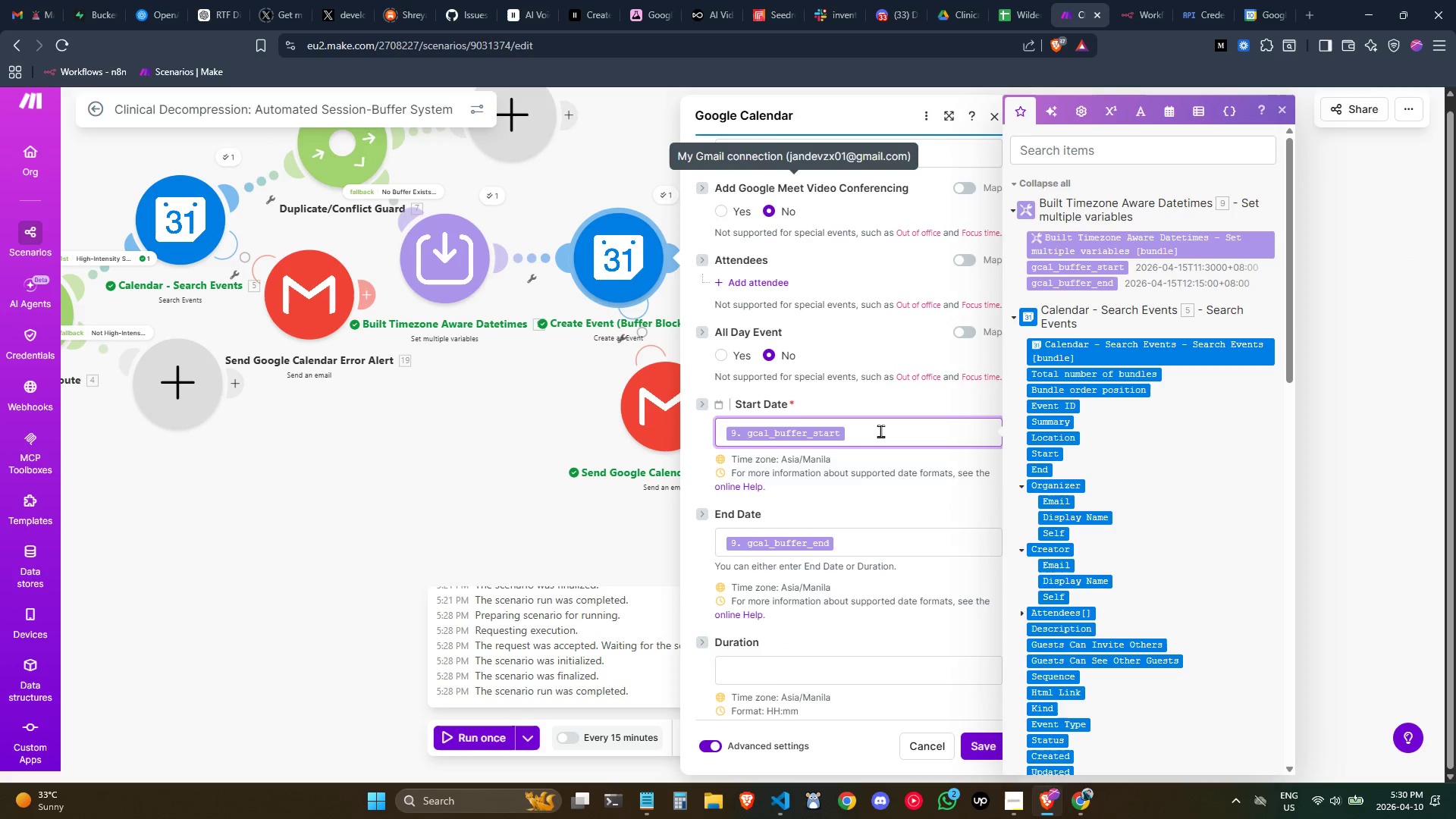 
scroll: coordinate [880, 431], scroll_direction: up, amount: 3.0
 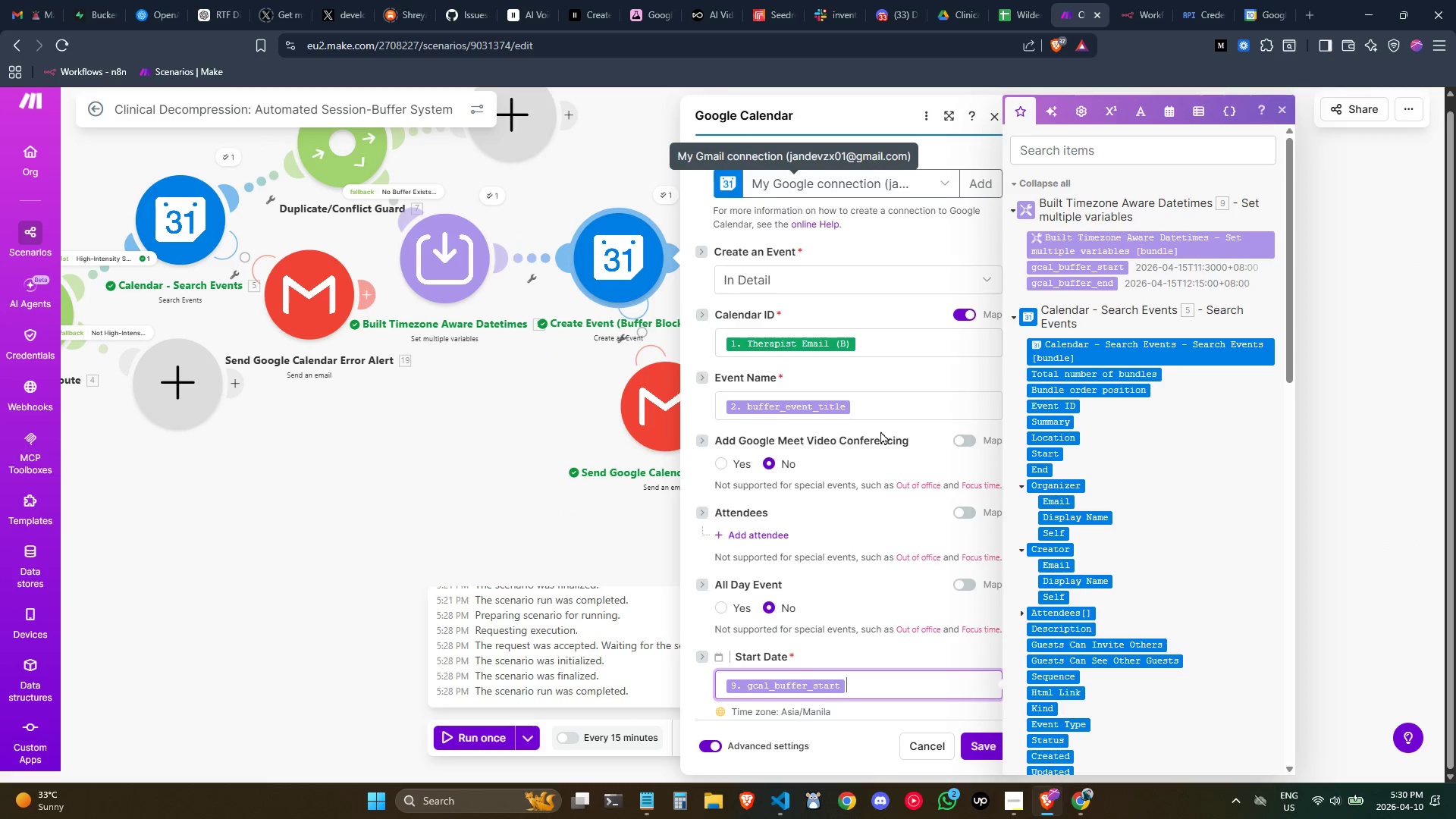 
scroll: coordinate [880, 431], scroll_direction: down, amount: 2.0
 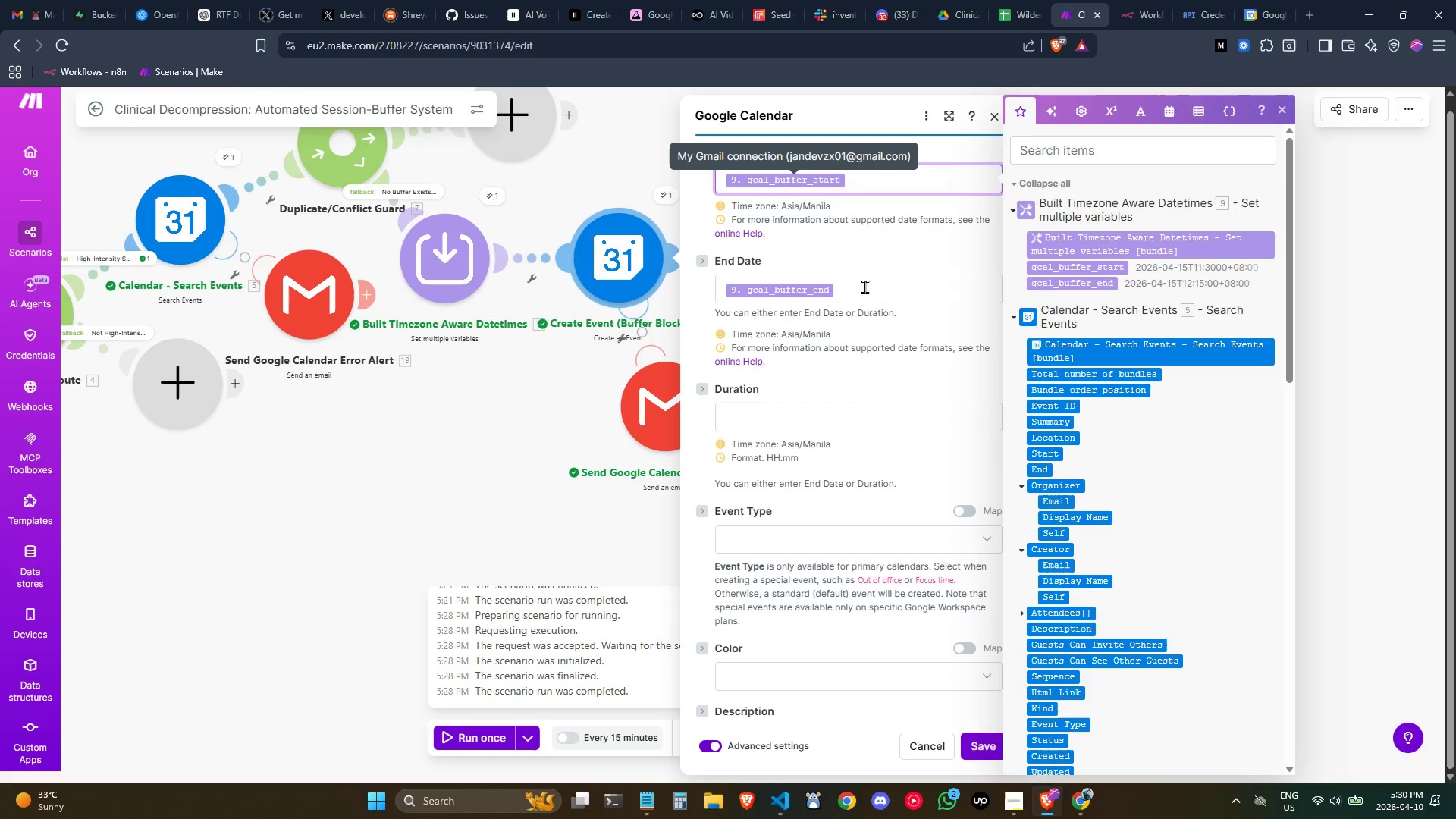 
scroll: coordinate [864, 286], scroll_direction: up, amount: 1.0
 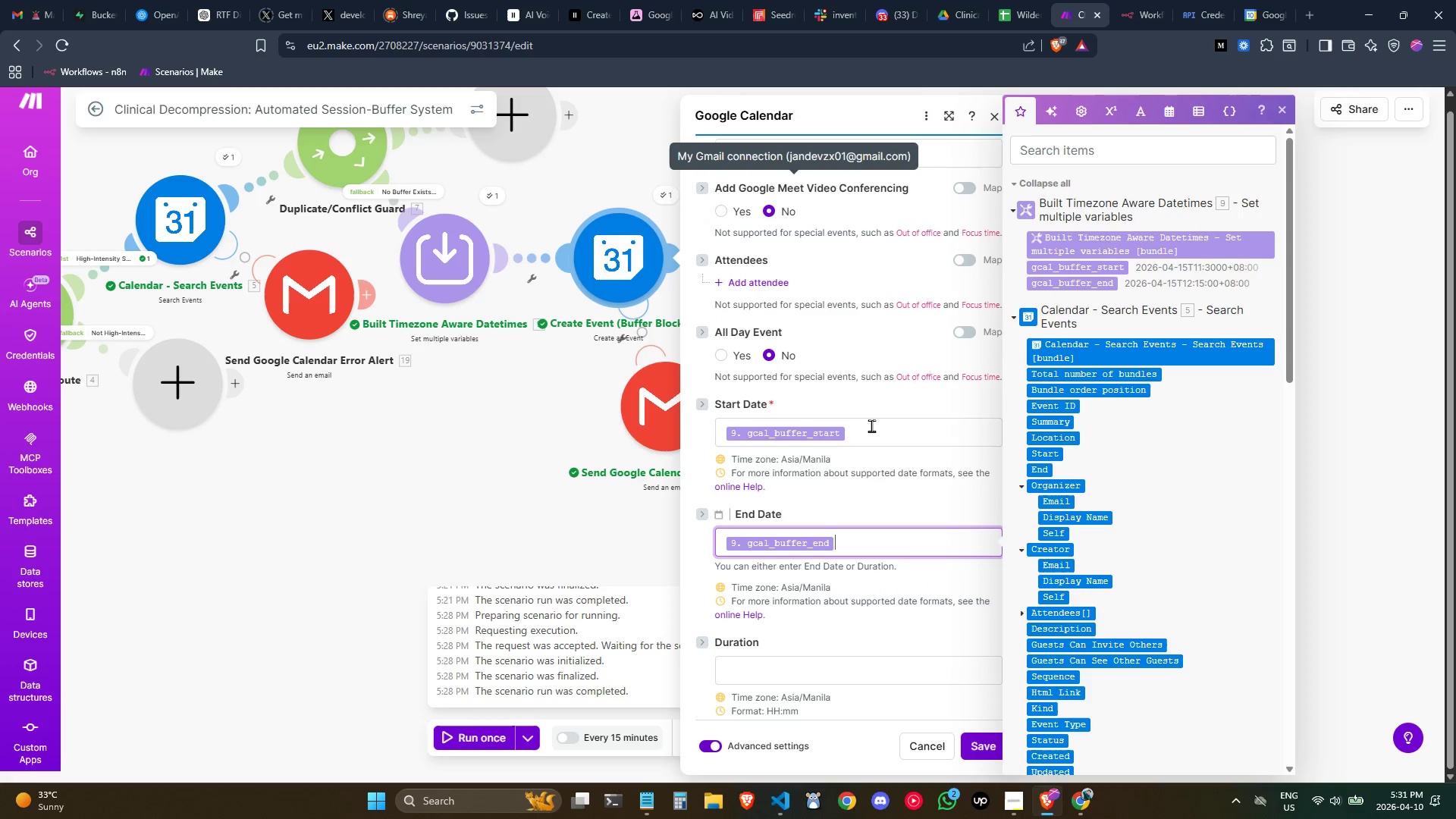 
left_click([871, 426])
 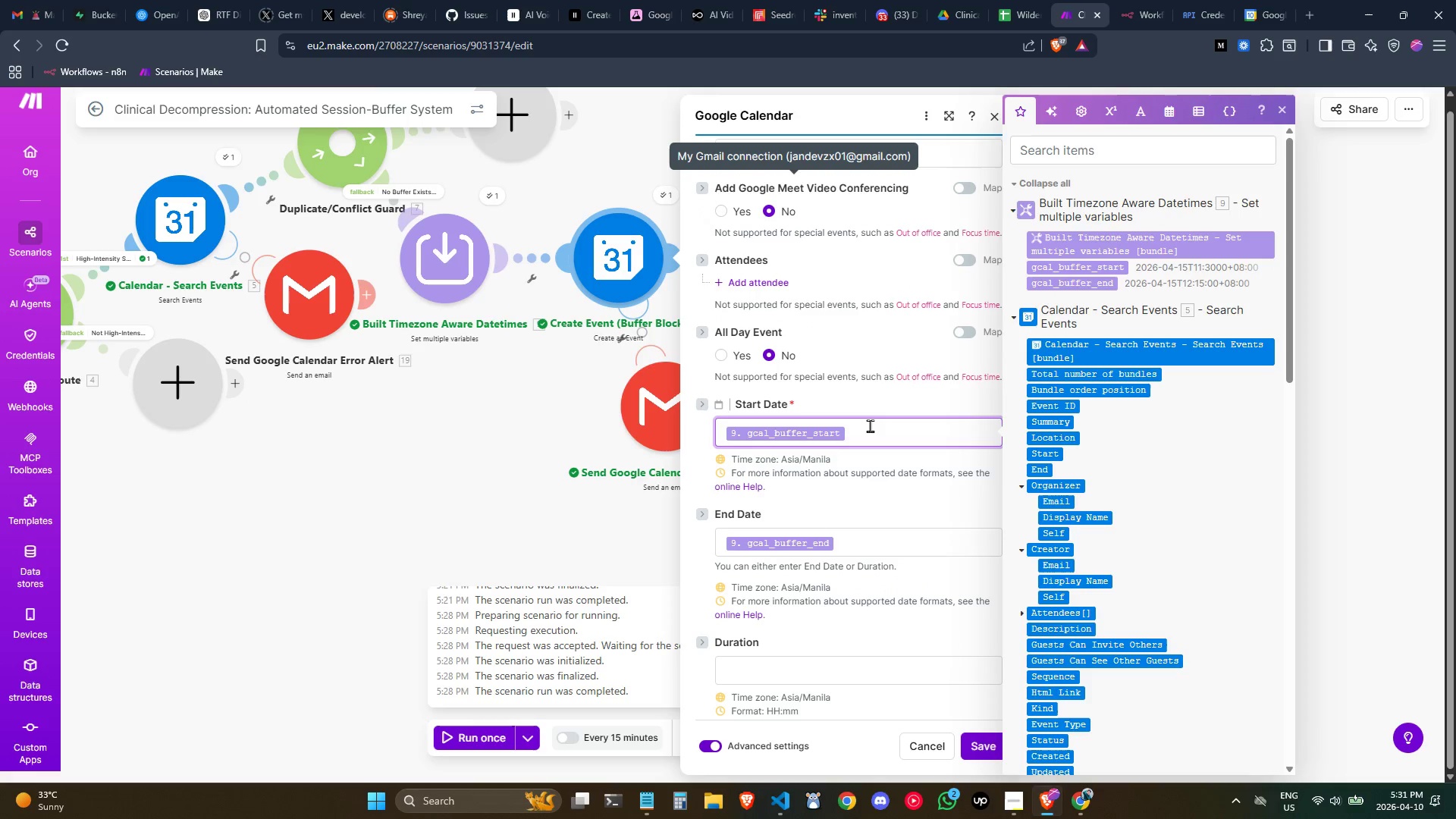 
key(Control+ArrowLeft)
 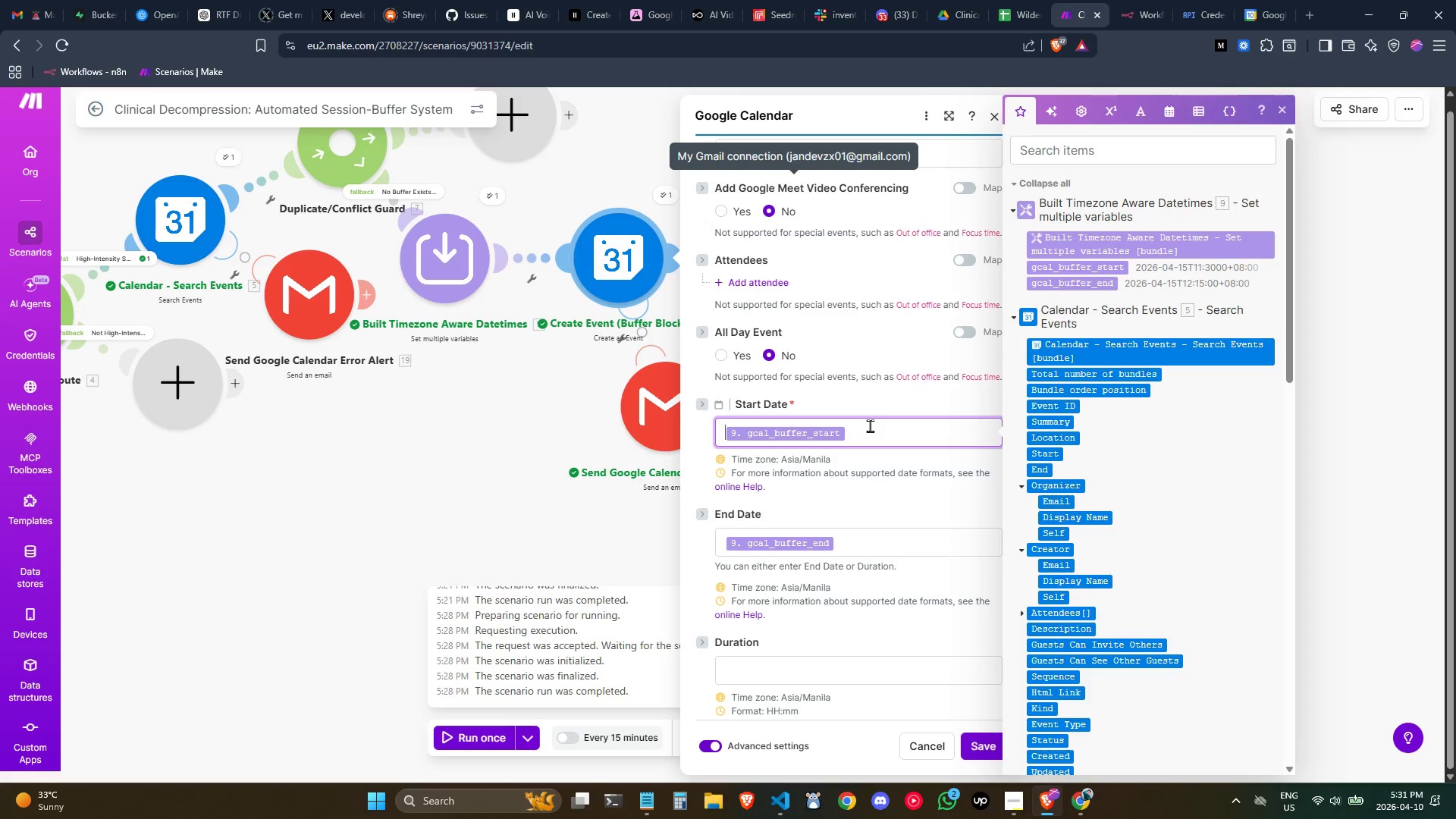 
key(Control+ArrowLeft)
 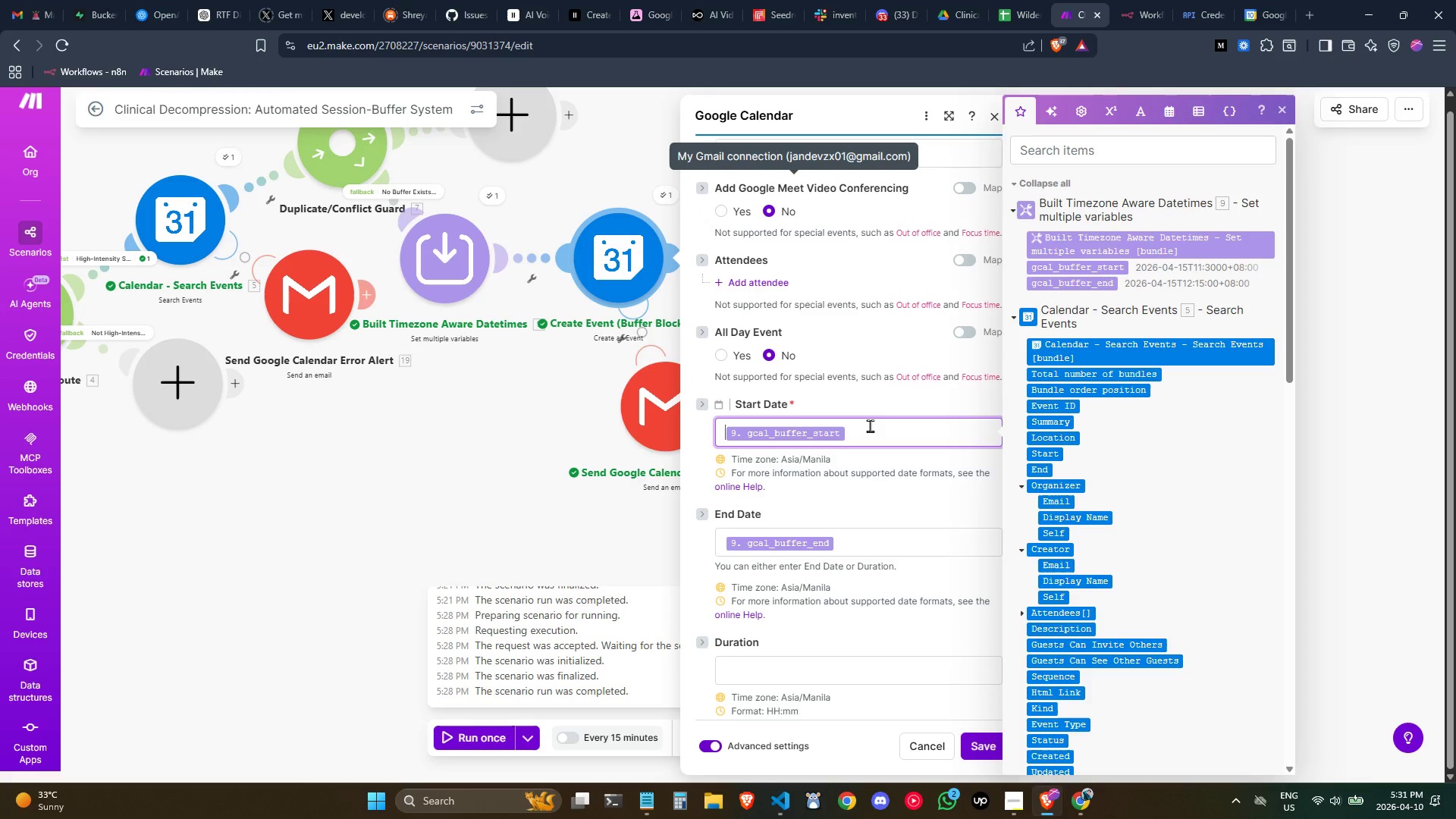 
key(Control+ArrowLeft)
 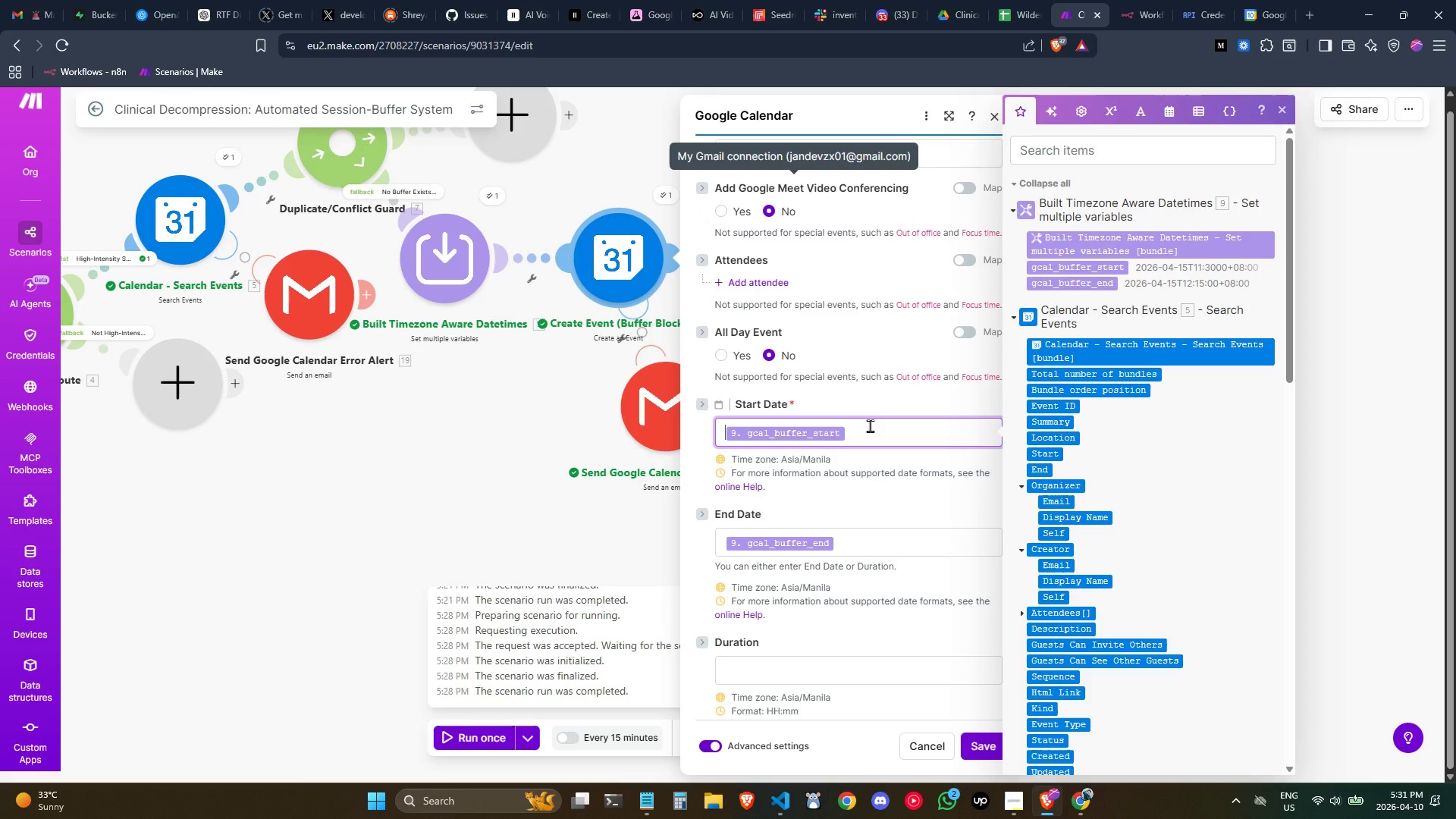 
type(p)
key(Backspace)
type(/pa)
 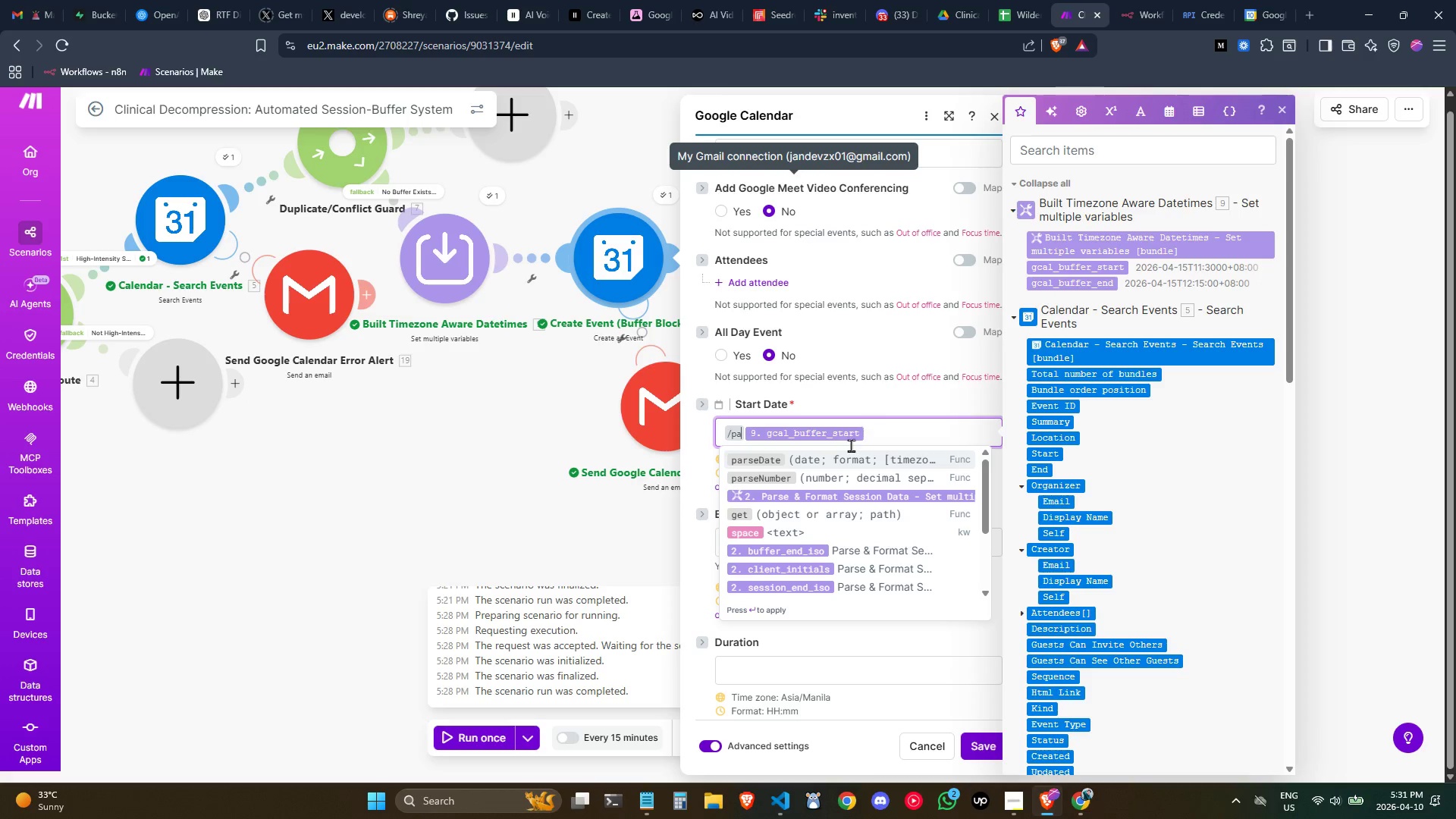 
left_click([848, 463])
 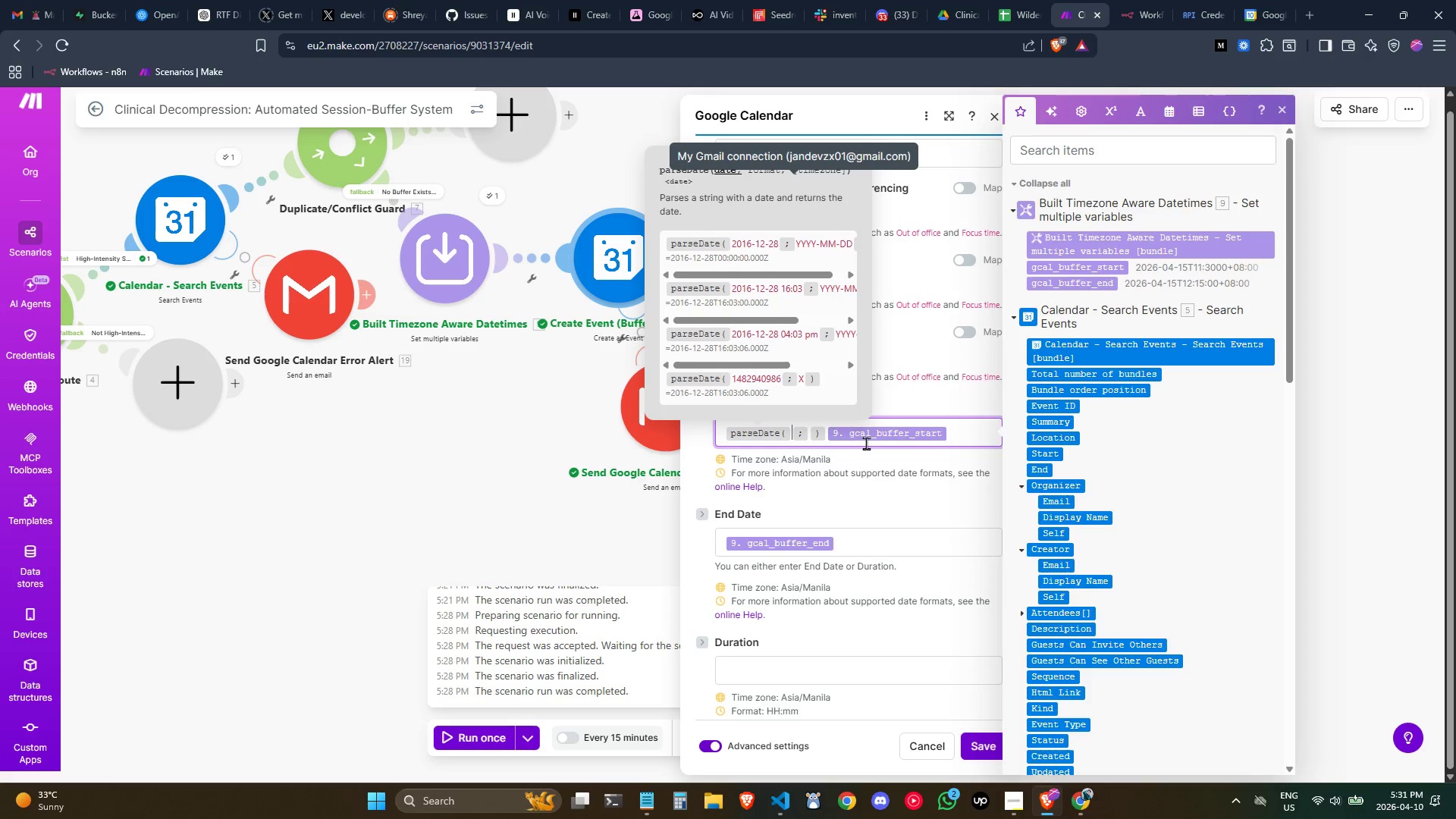 
key(ArrowRight)
 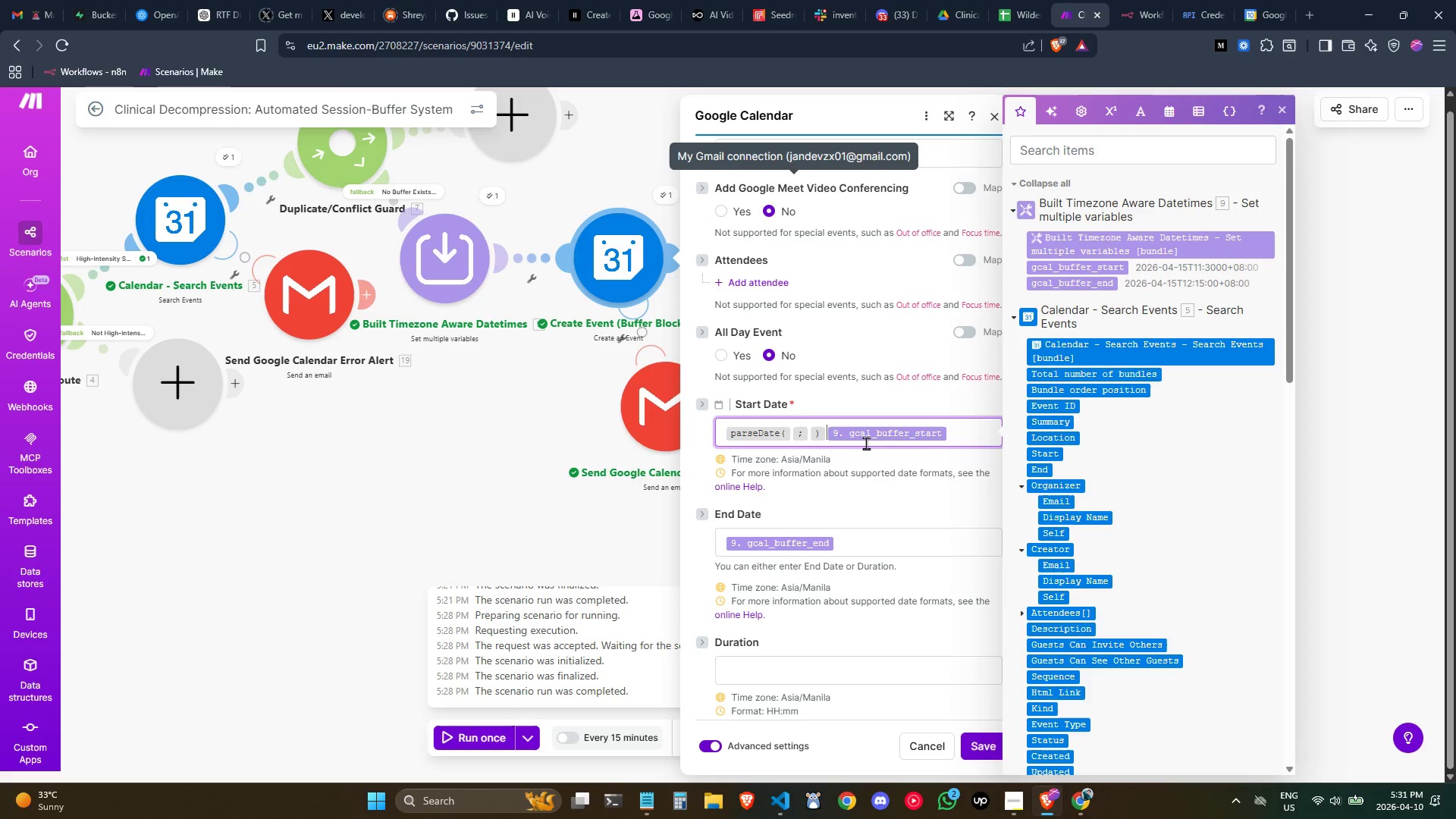 
key(ArrowRight)
 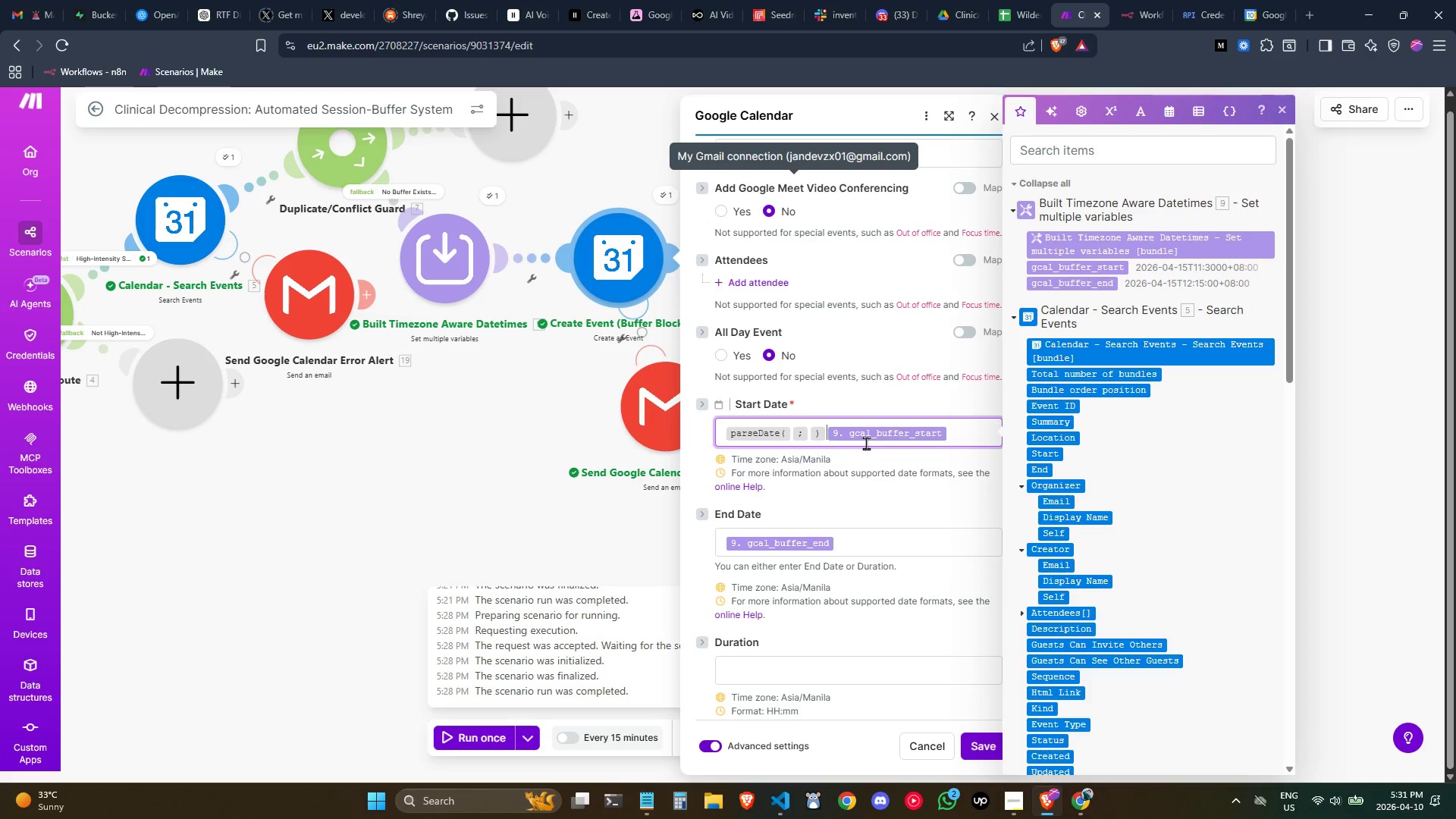 
key(ArrowRight)
 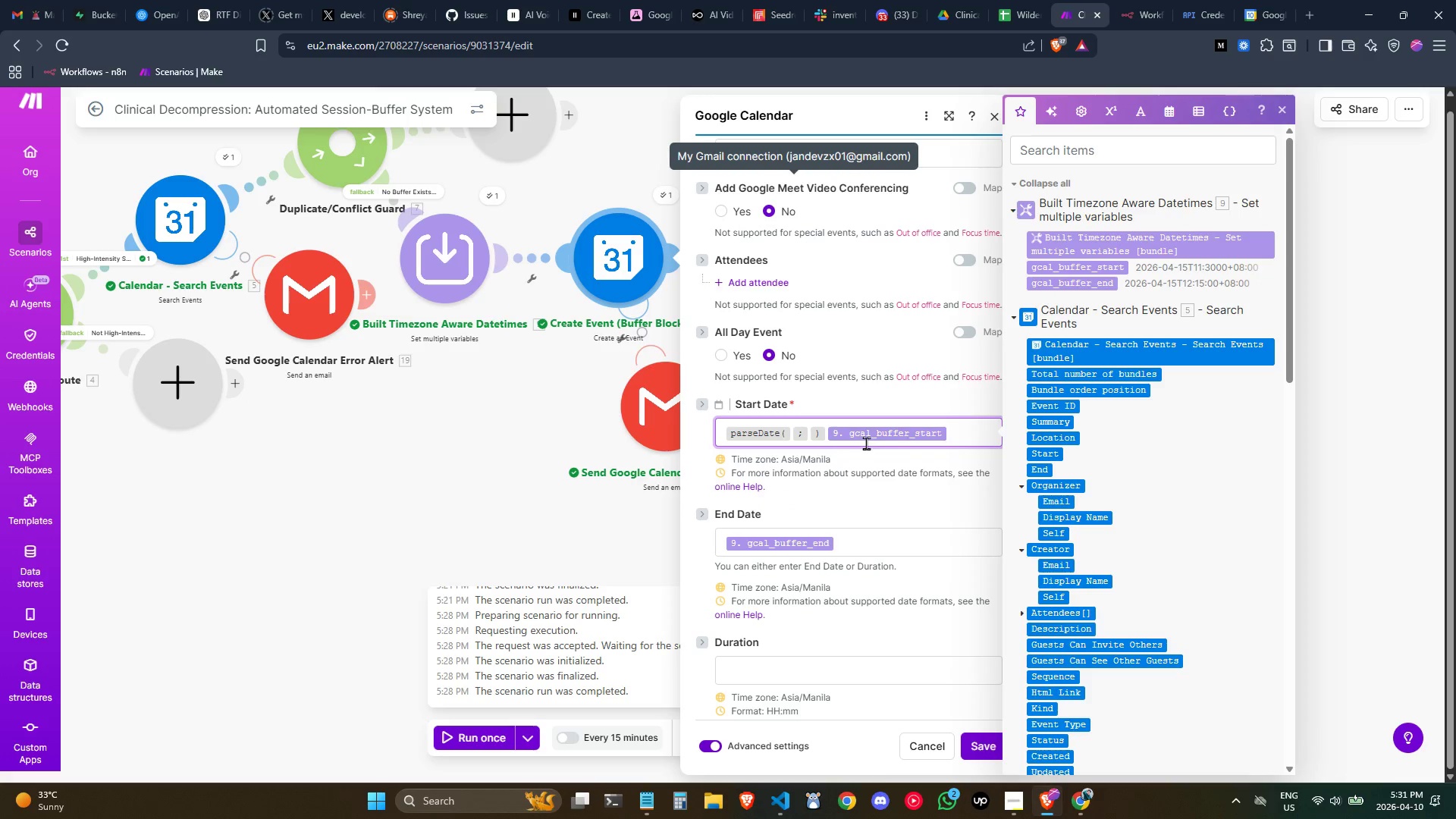 
key(ArrowLeft)
 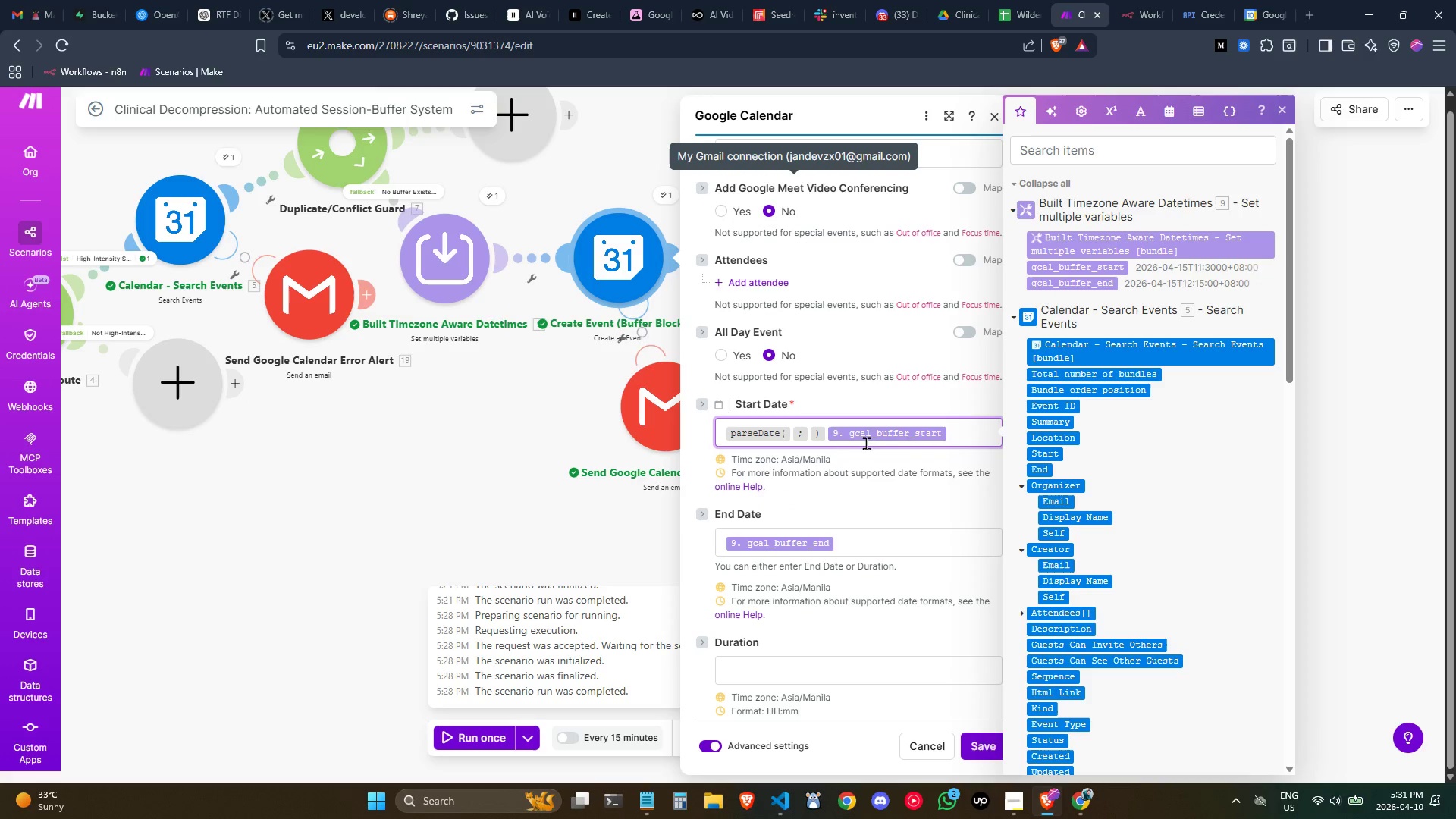 
key(Backspace)
 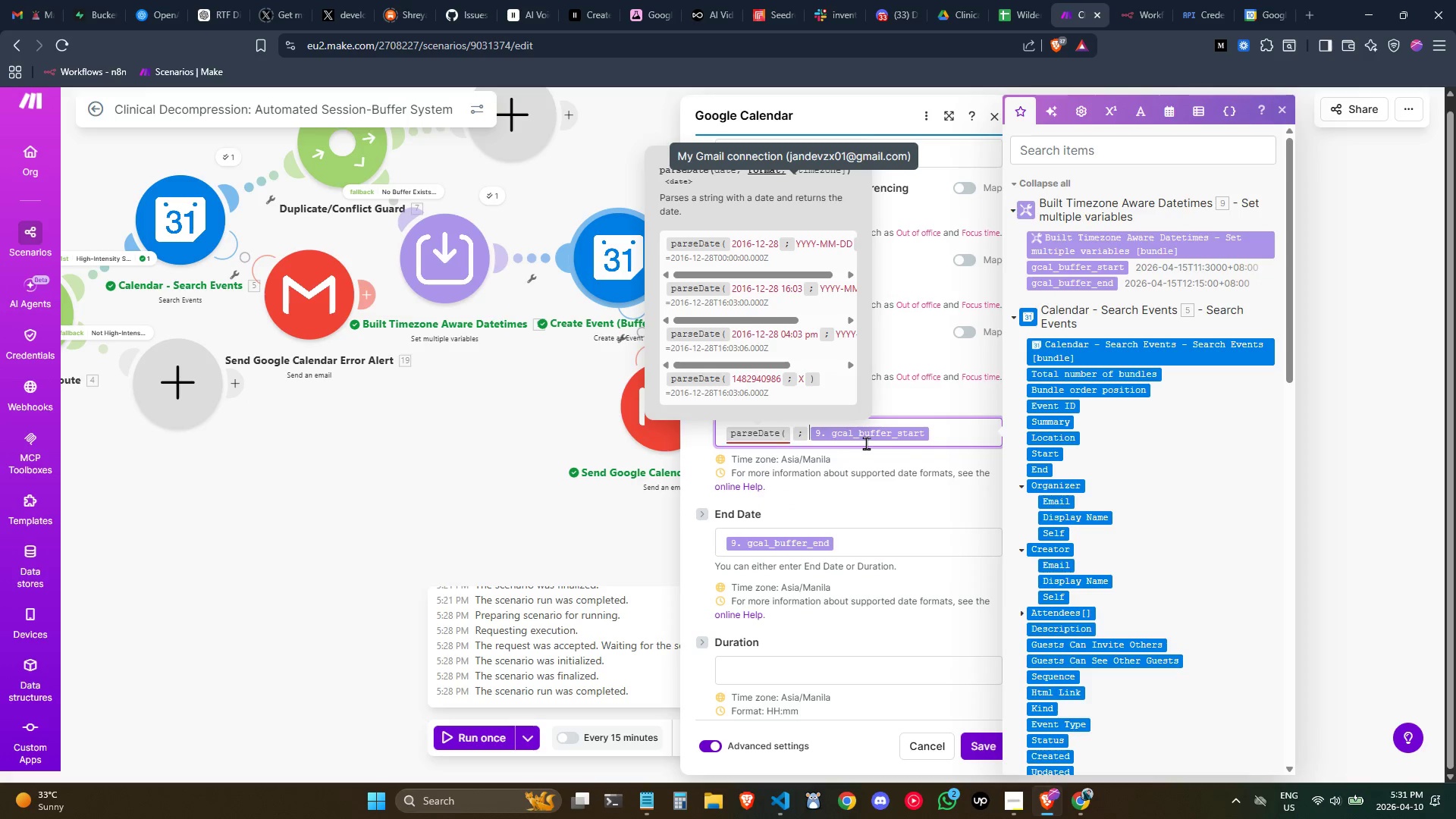 
key(Backspace)
 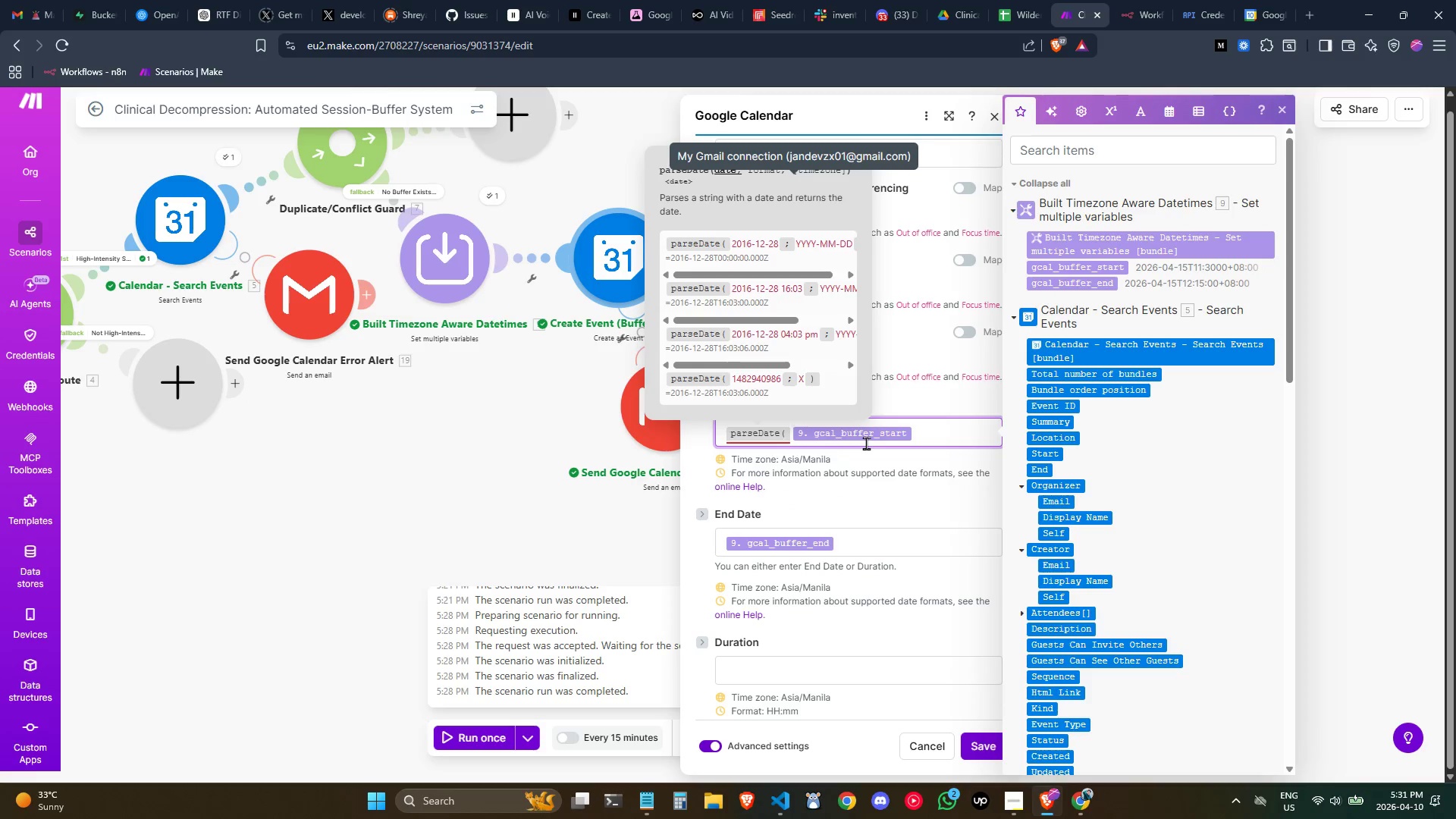 
key(Control+ArrowRight)
 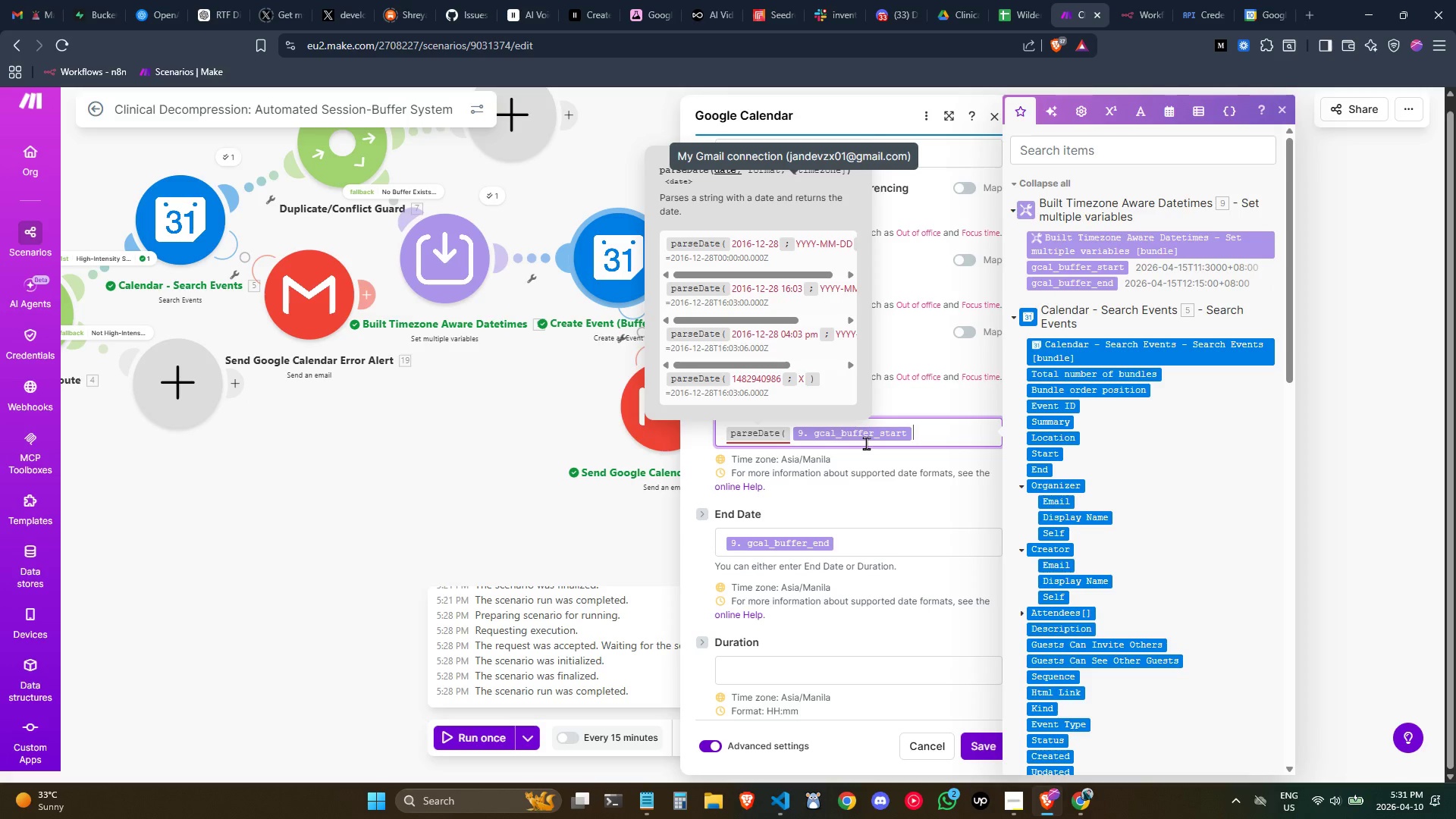 
key(Control+ArrowRight)
 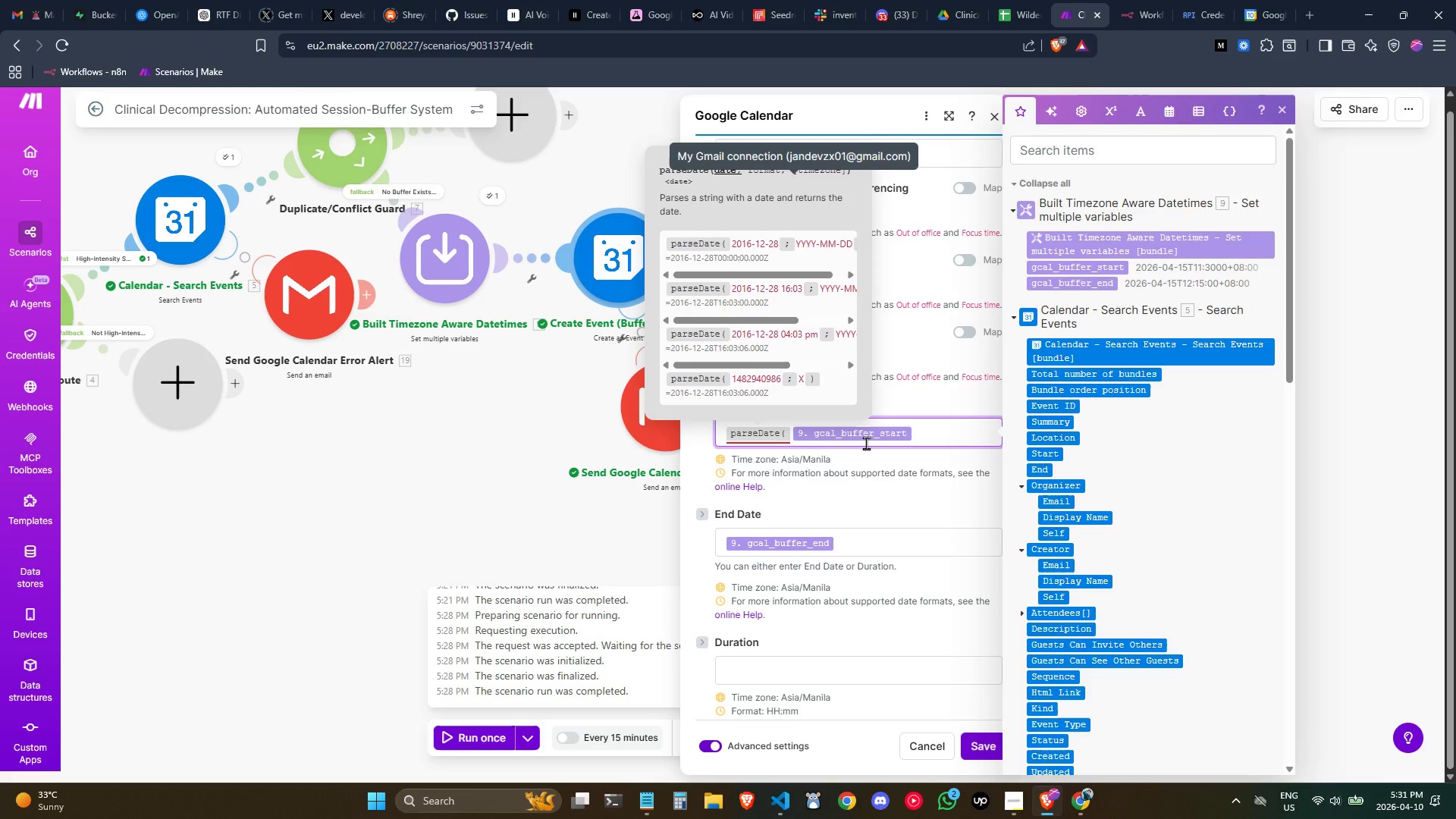 
key(Shift+0)
 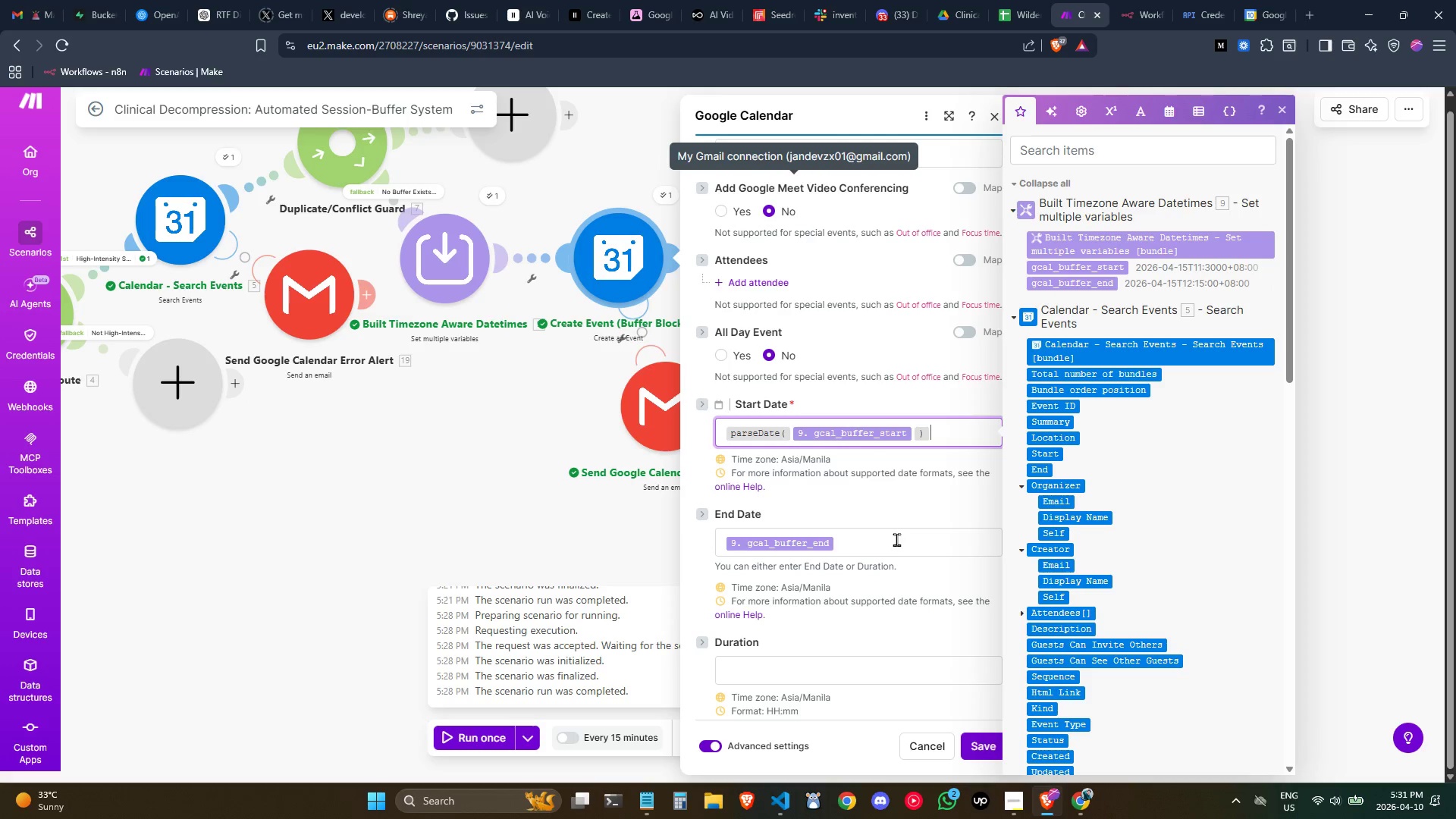 
left_click([890, 542])
 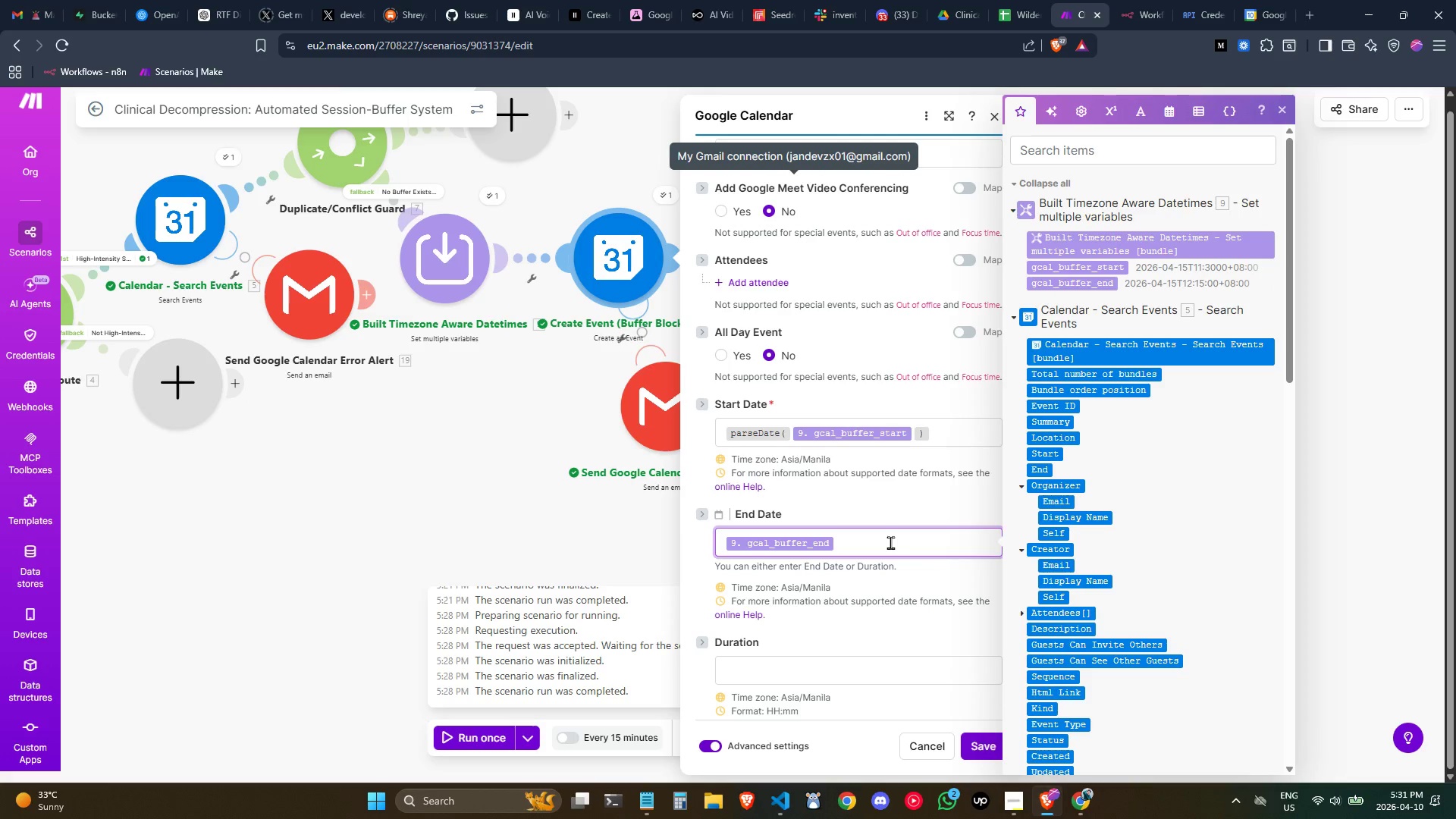 
key(Control+ArrowLeft)
 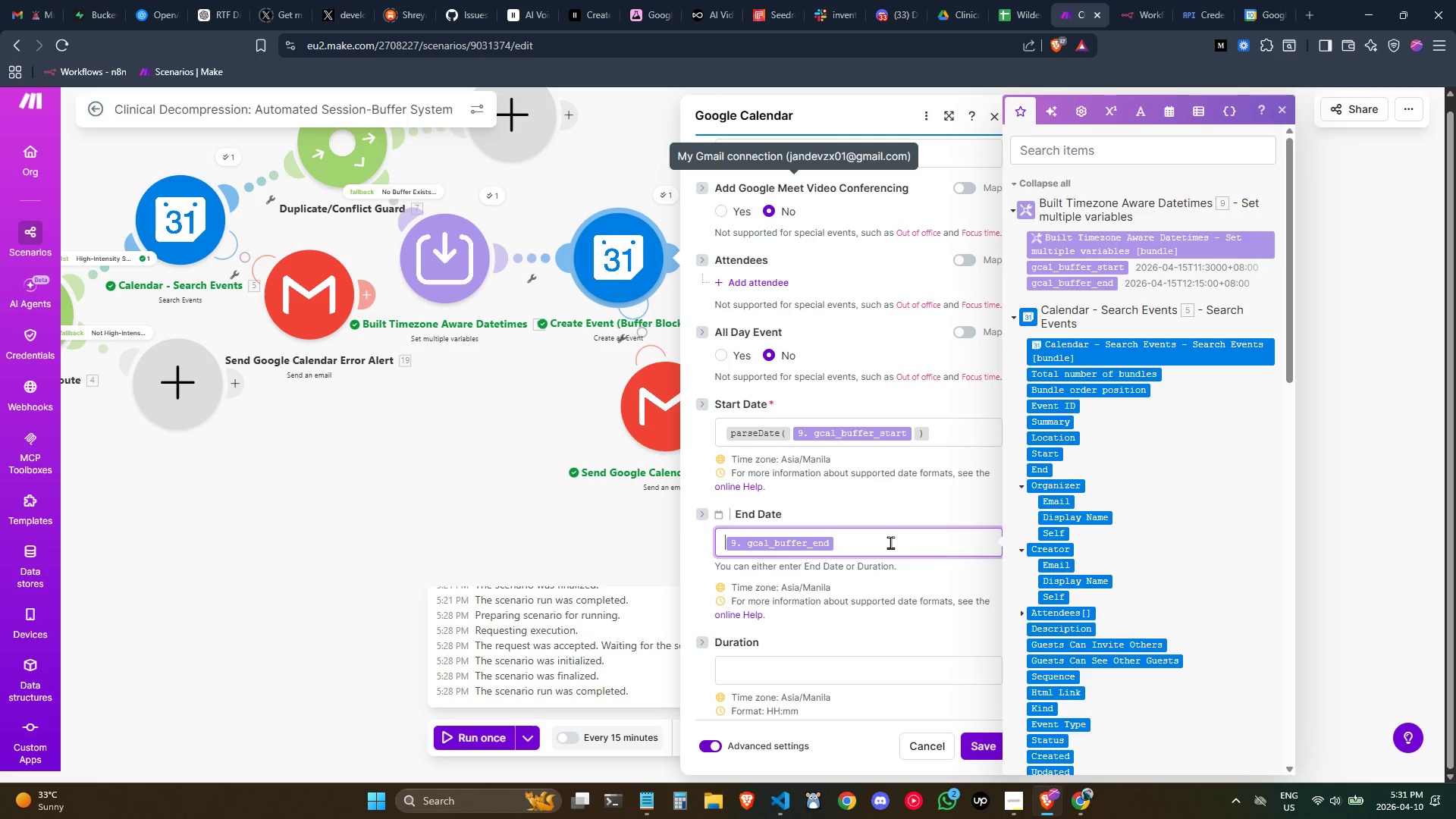 
key(Control+ArrowLeft)
 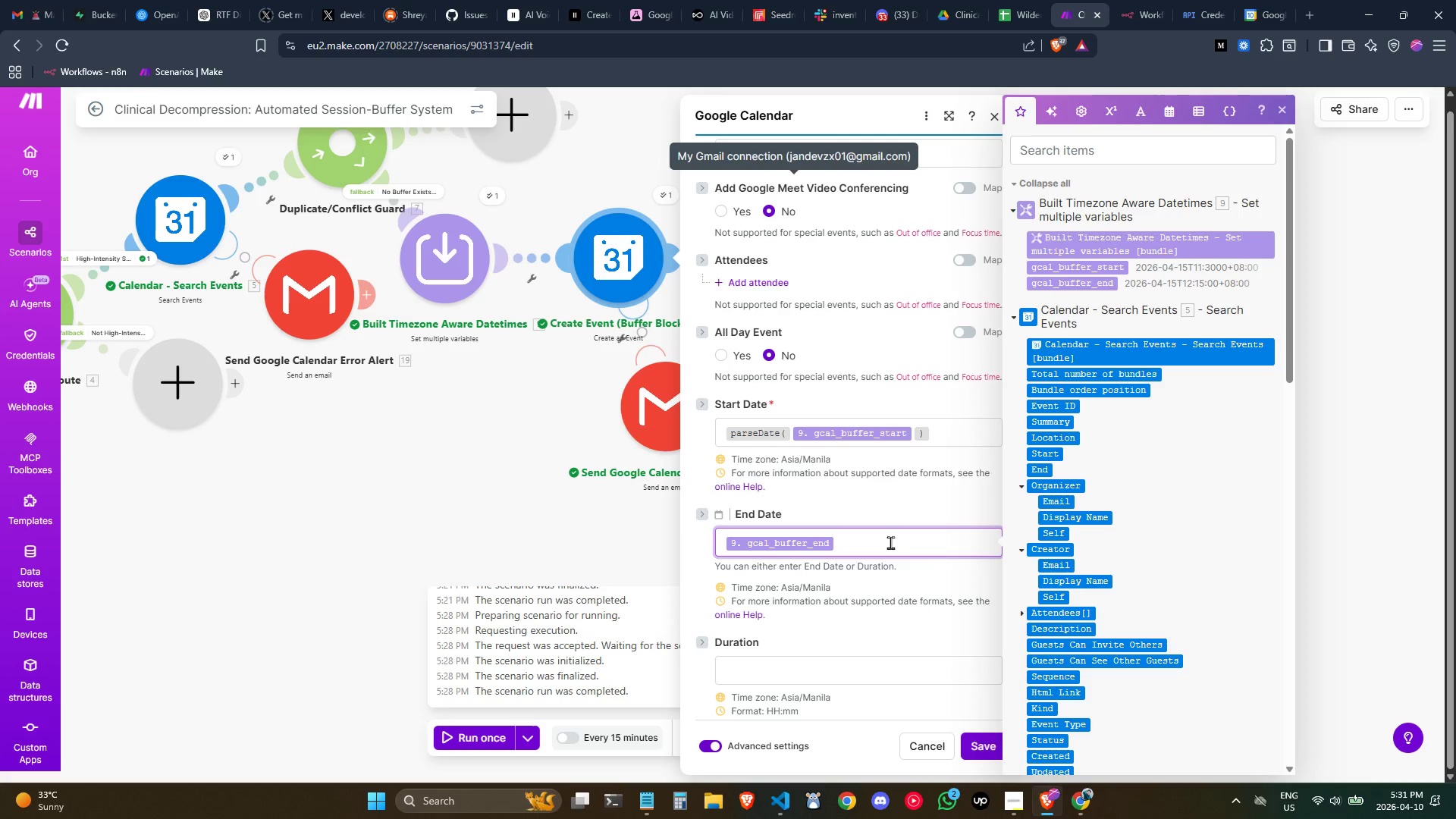 
type(Pa)
key(Backspace)
key(Backspace)
key(Backspace)
type(/o)
key(Backspace)
key(Backspace)
type(pa)
key(Backspace)
key(Backspace)
key(Backspace)
type(/paseDe)
key(Backspace)
type(ate)
 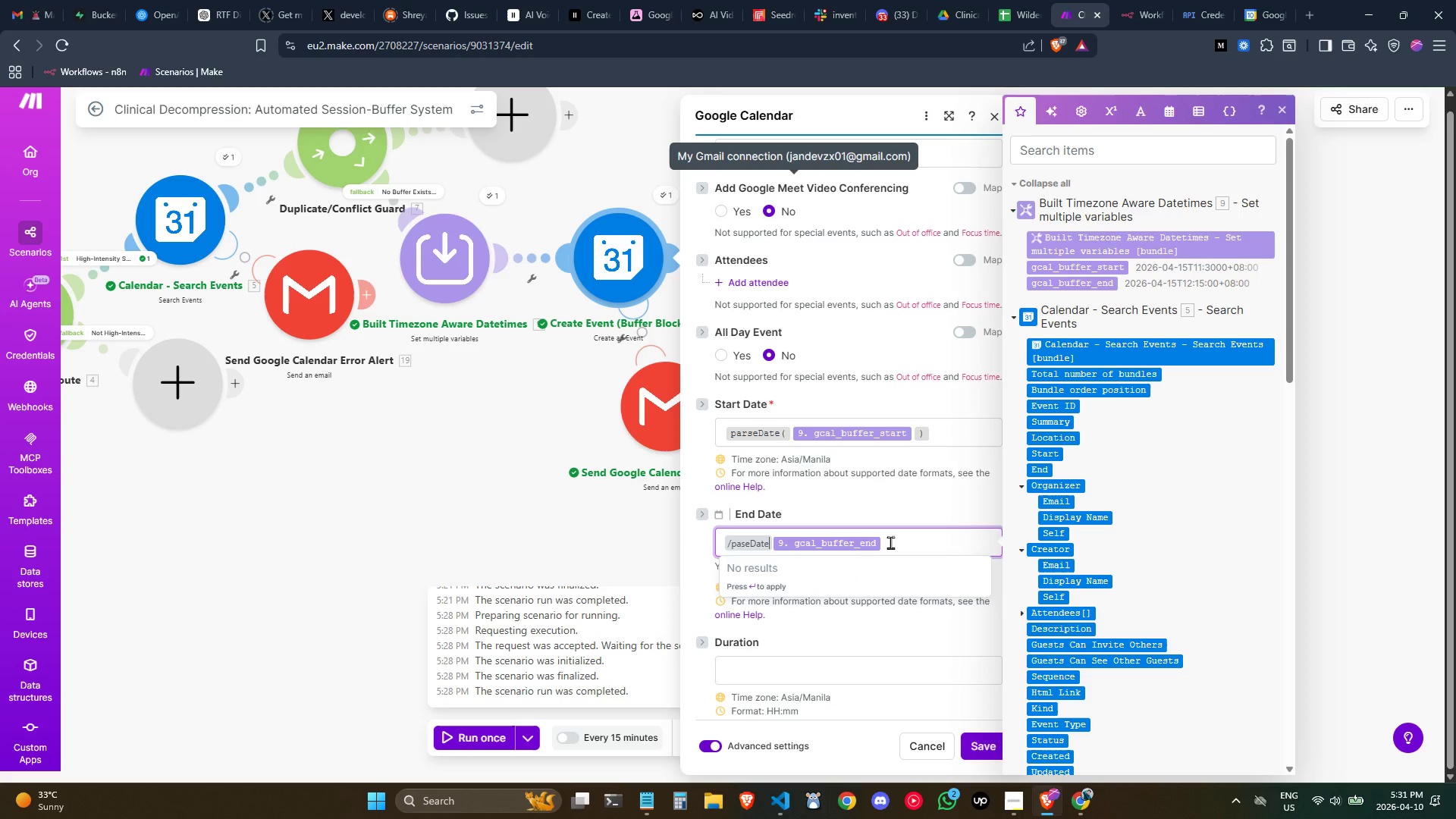 
key(Control+Backspace)
 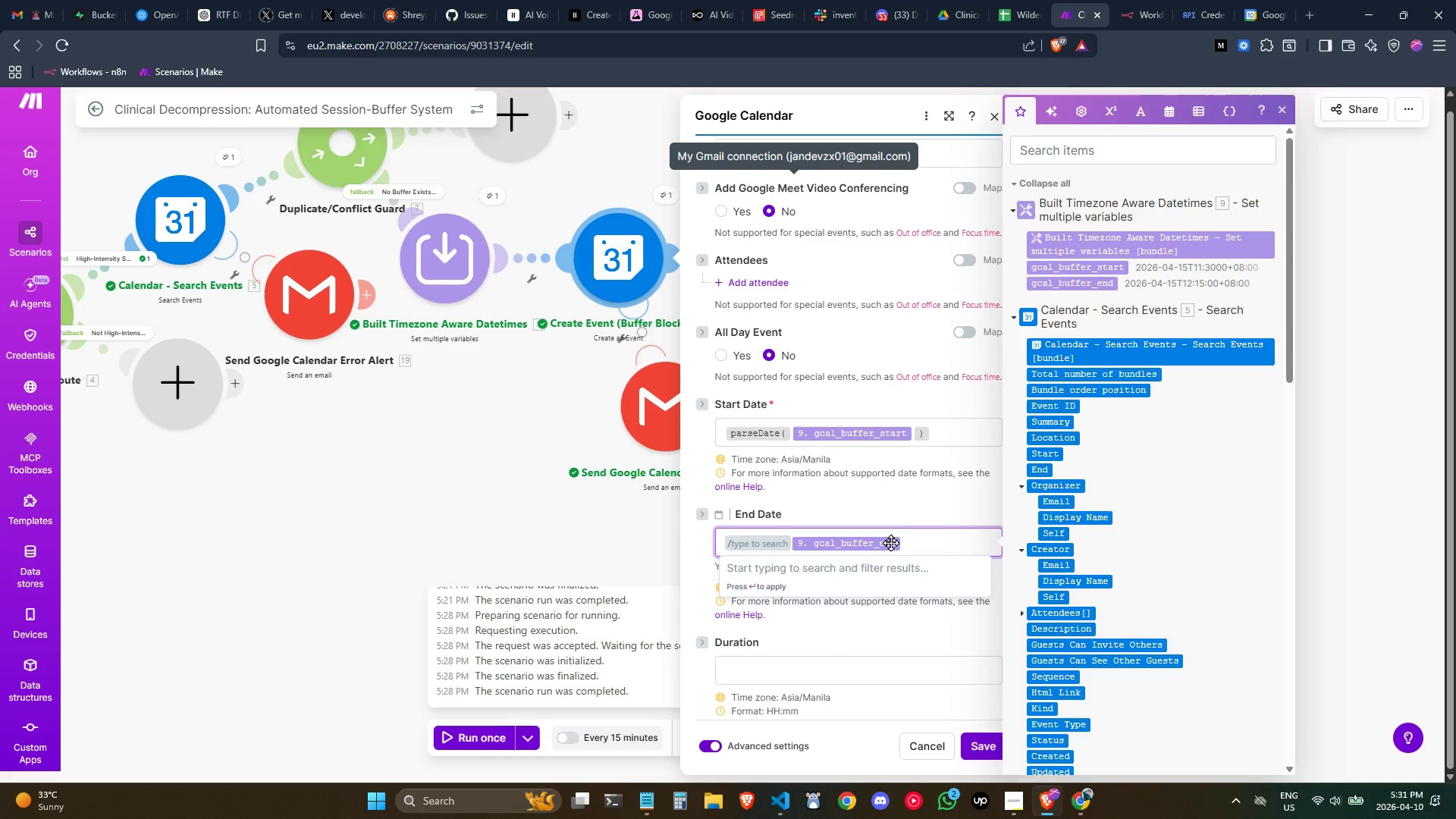 
type(pa)
 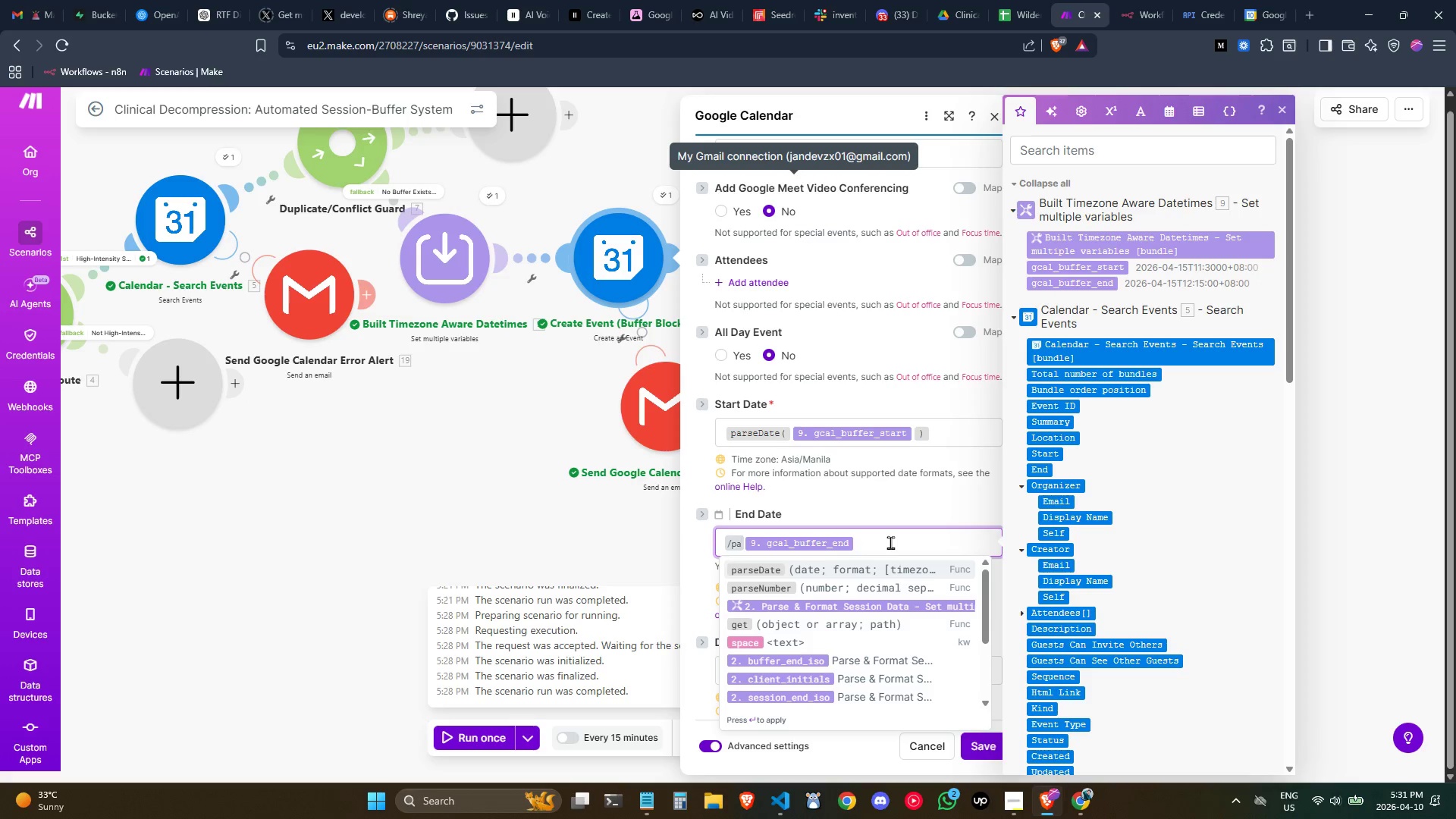 
key(Enter)
 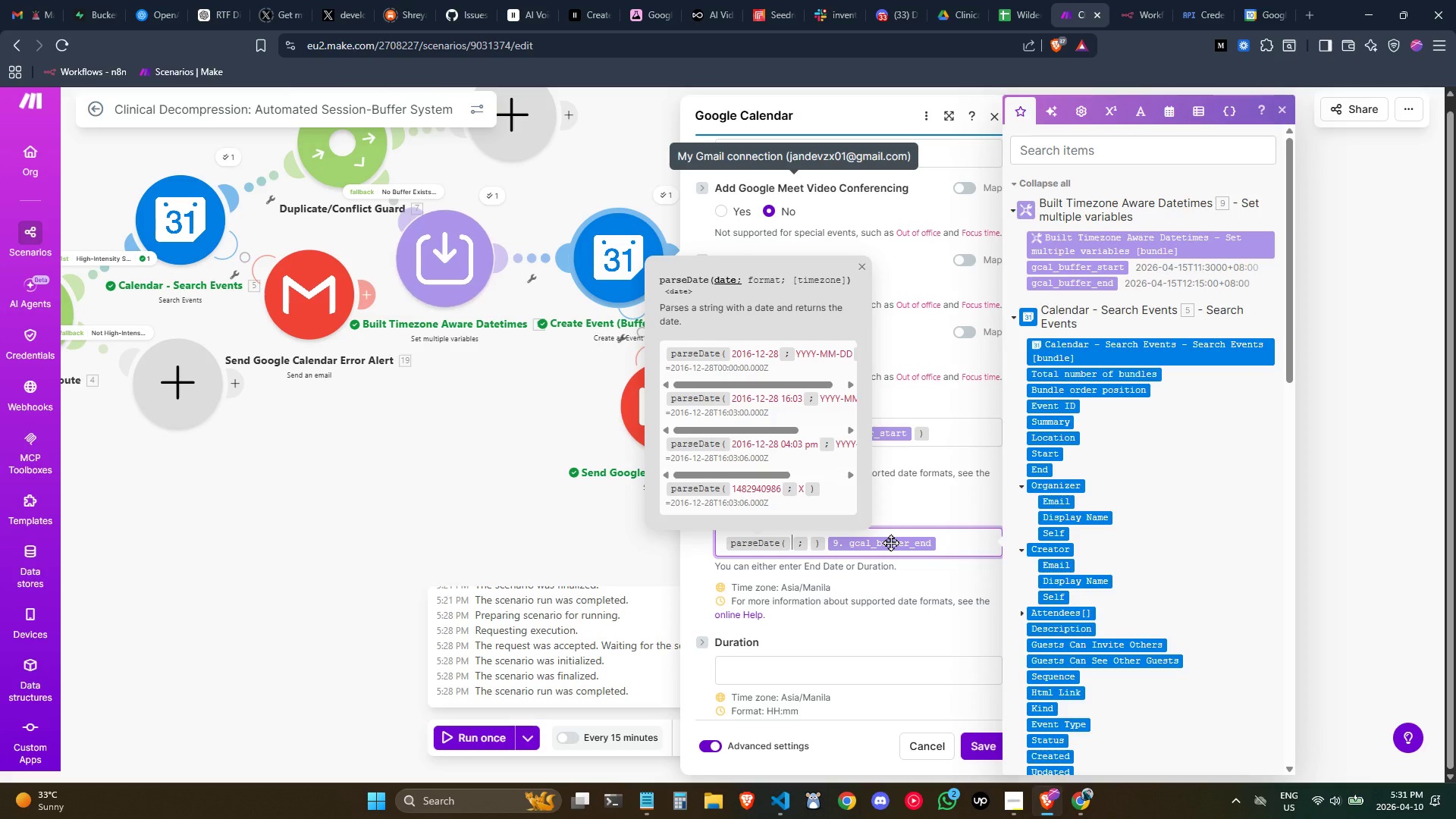 
key(ArrowRight)
 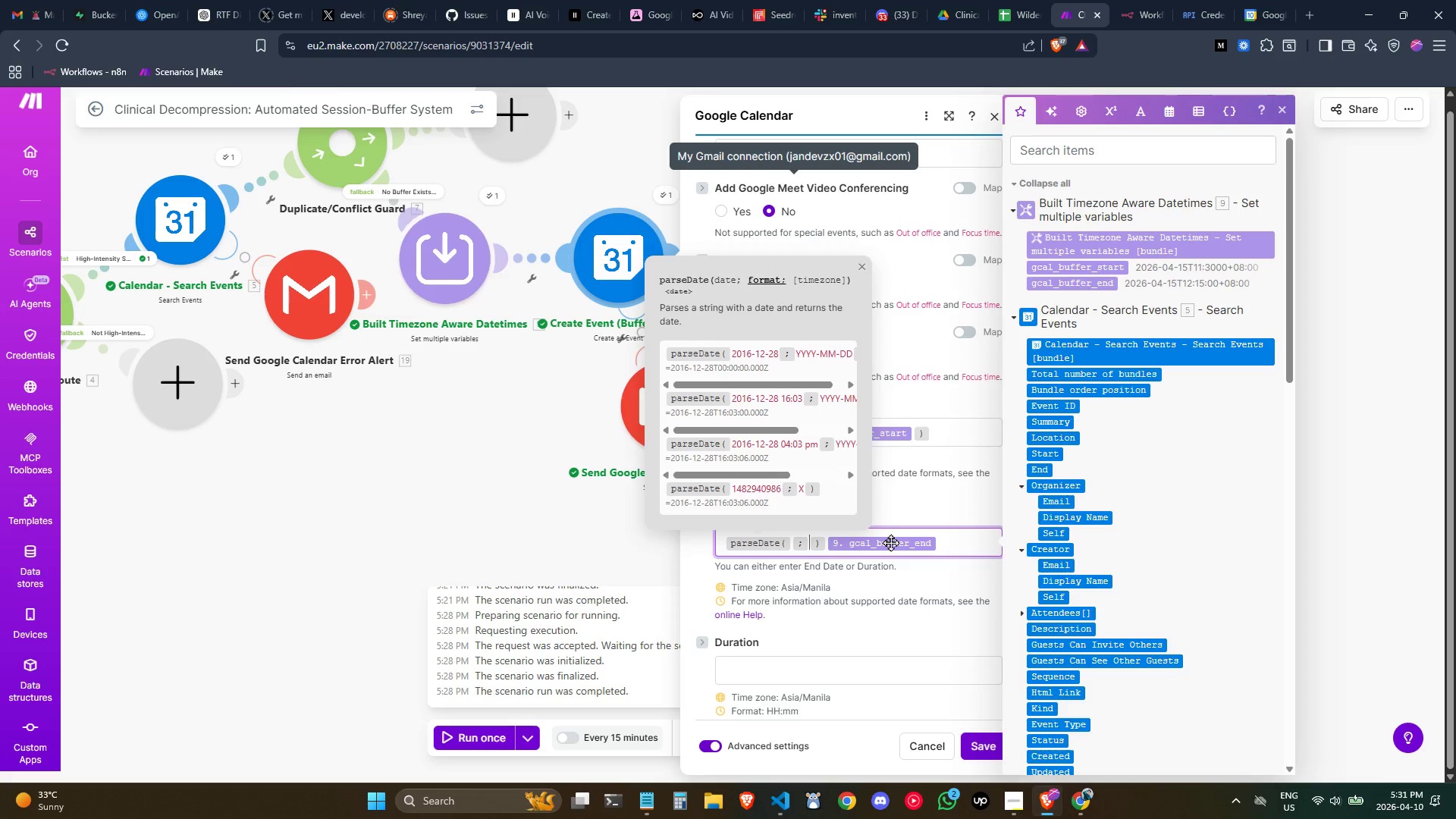 
key(ArrowRight)
 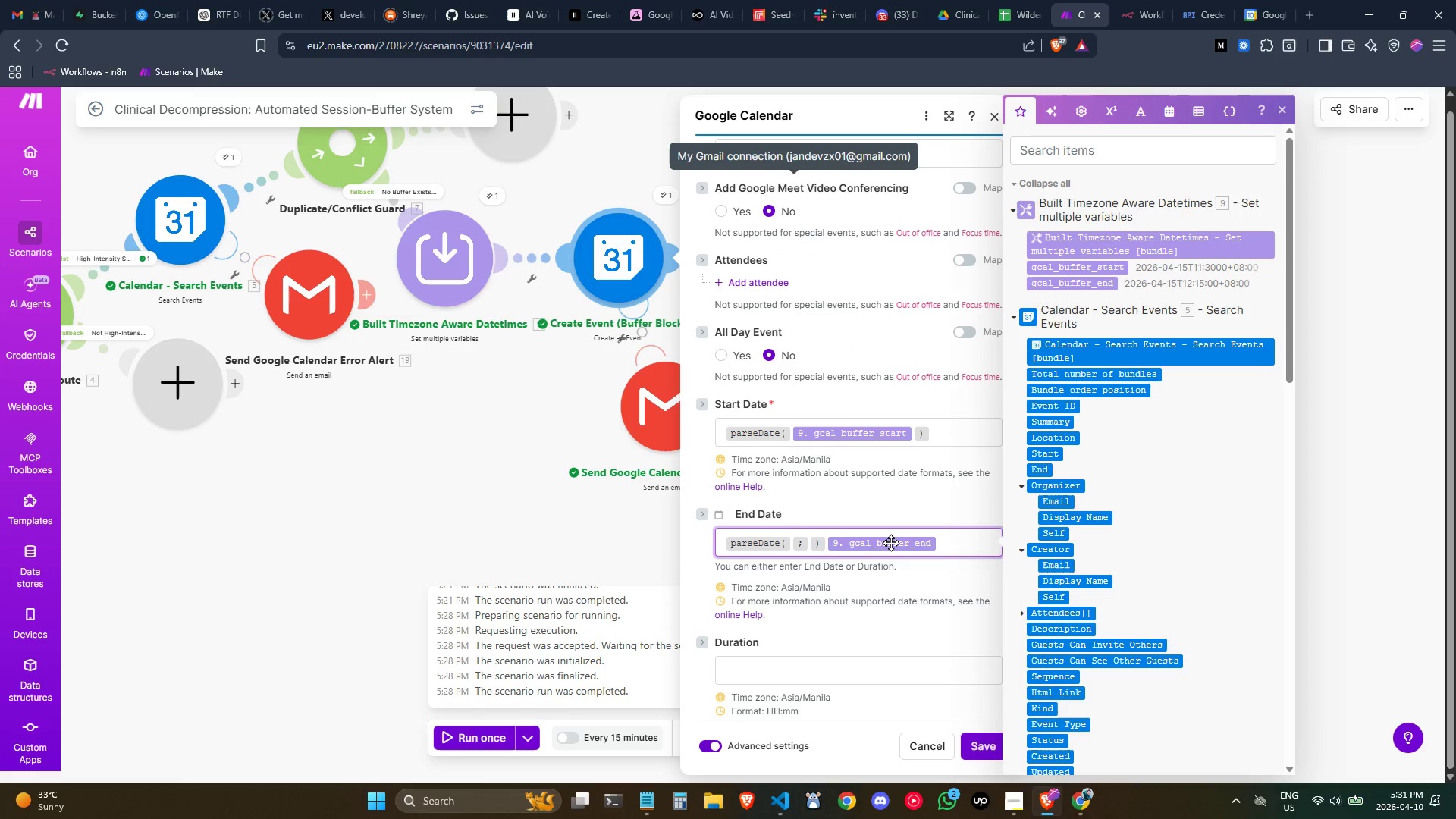 
key(ArrowRight)
 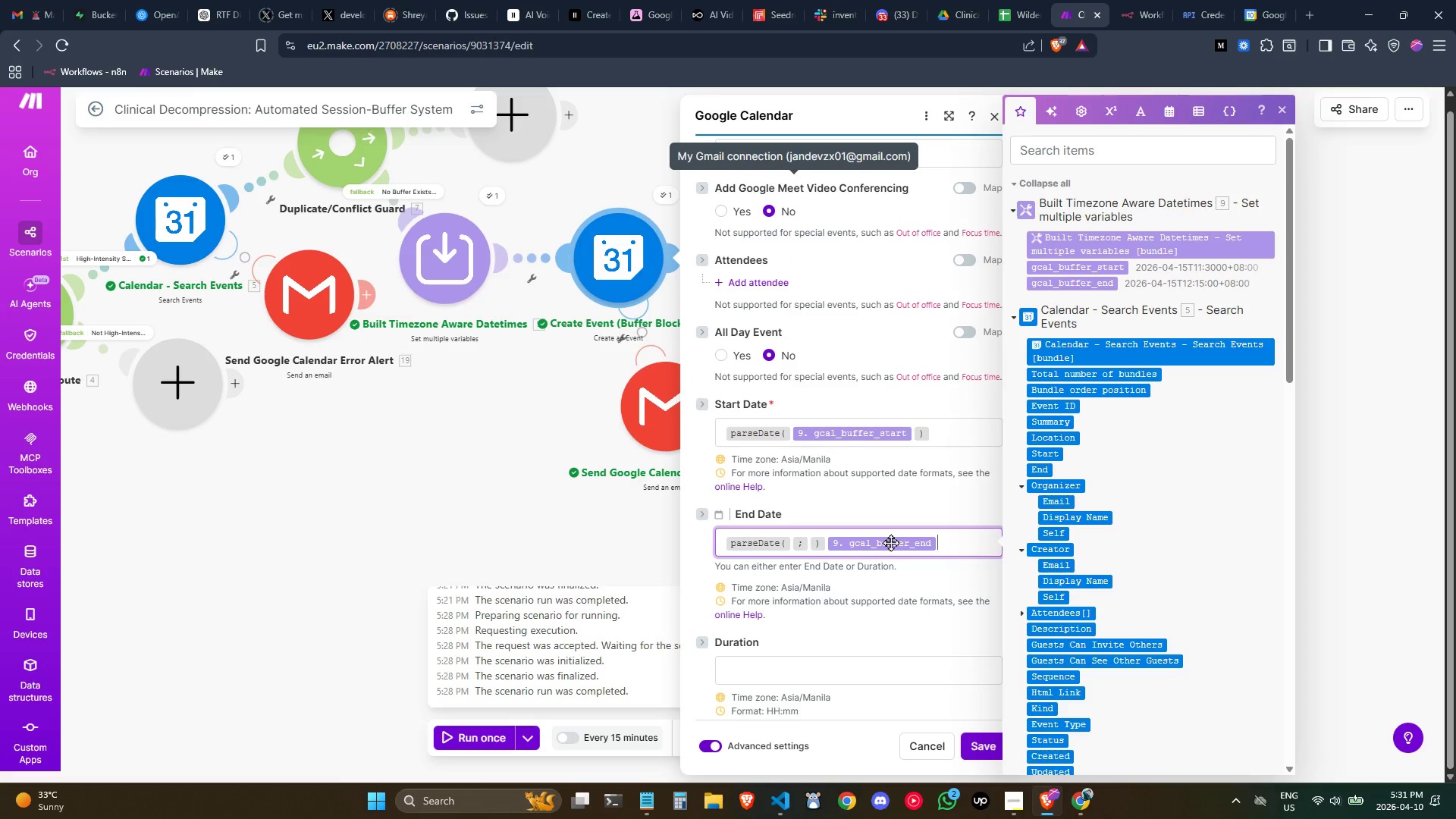 
key(ArrowLeft)
 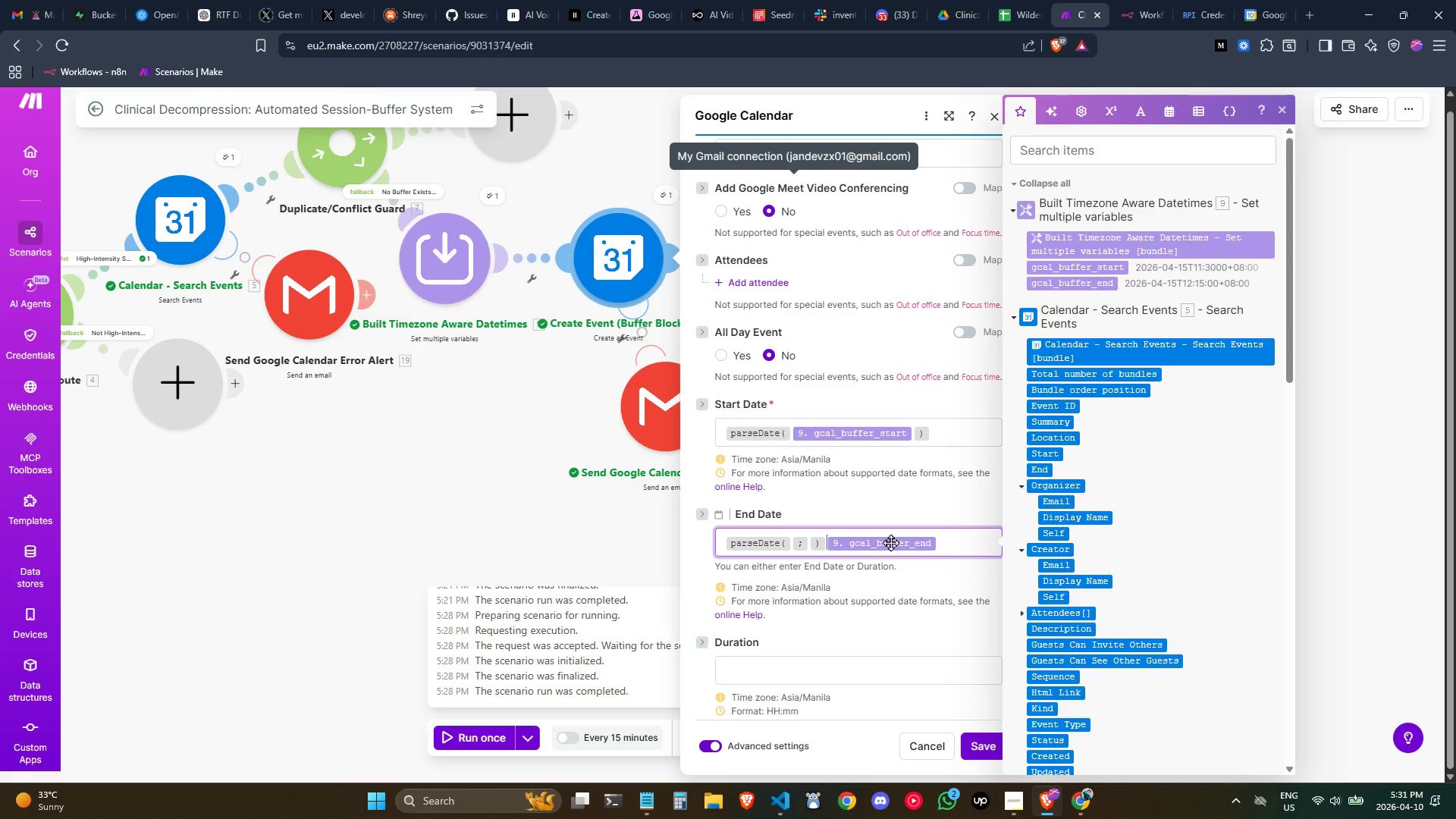 
key(ArrowLeft)
 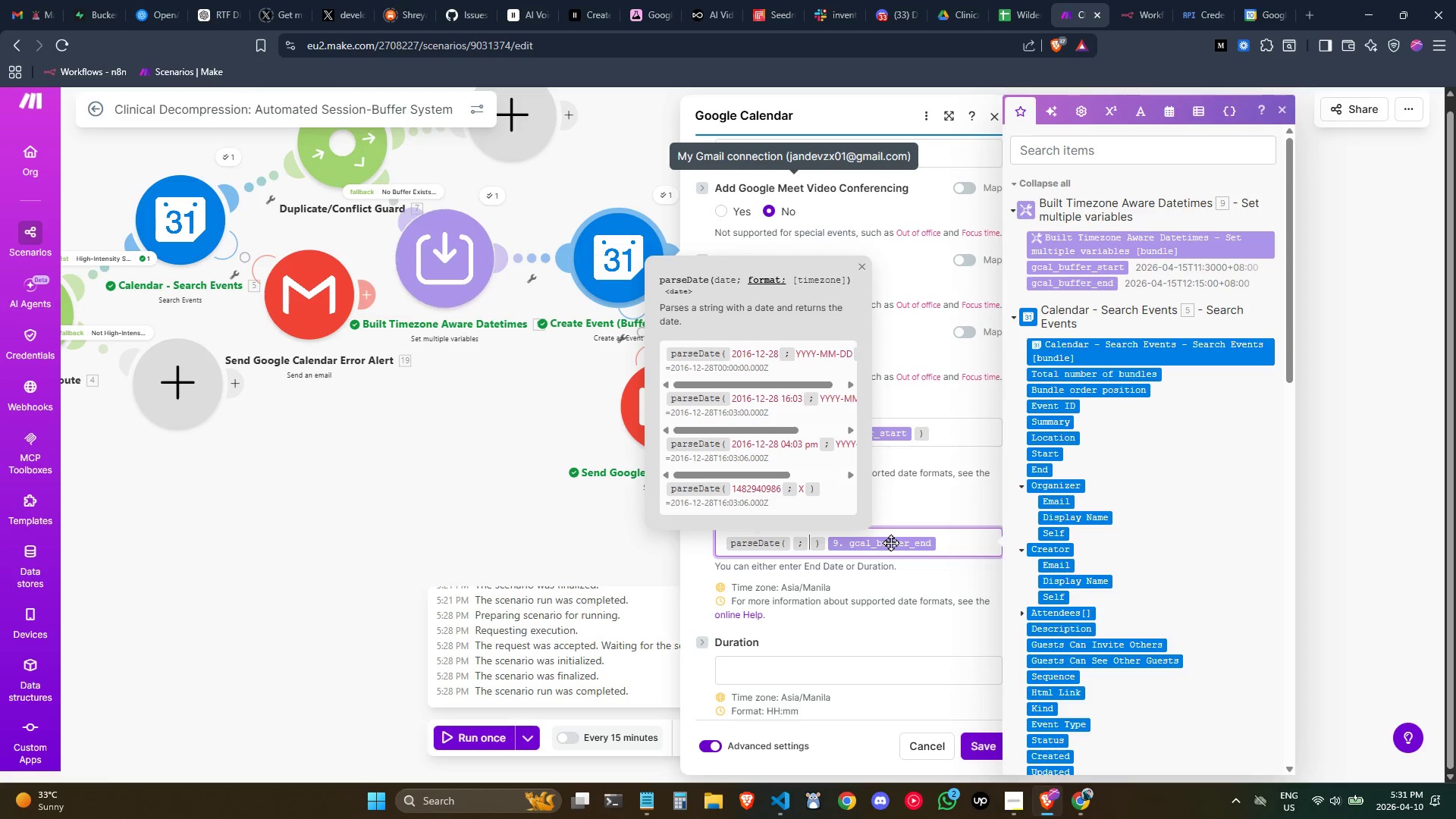 
key(ArrowRight)
 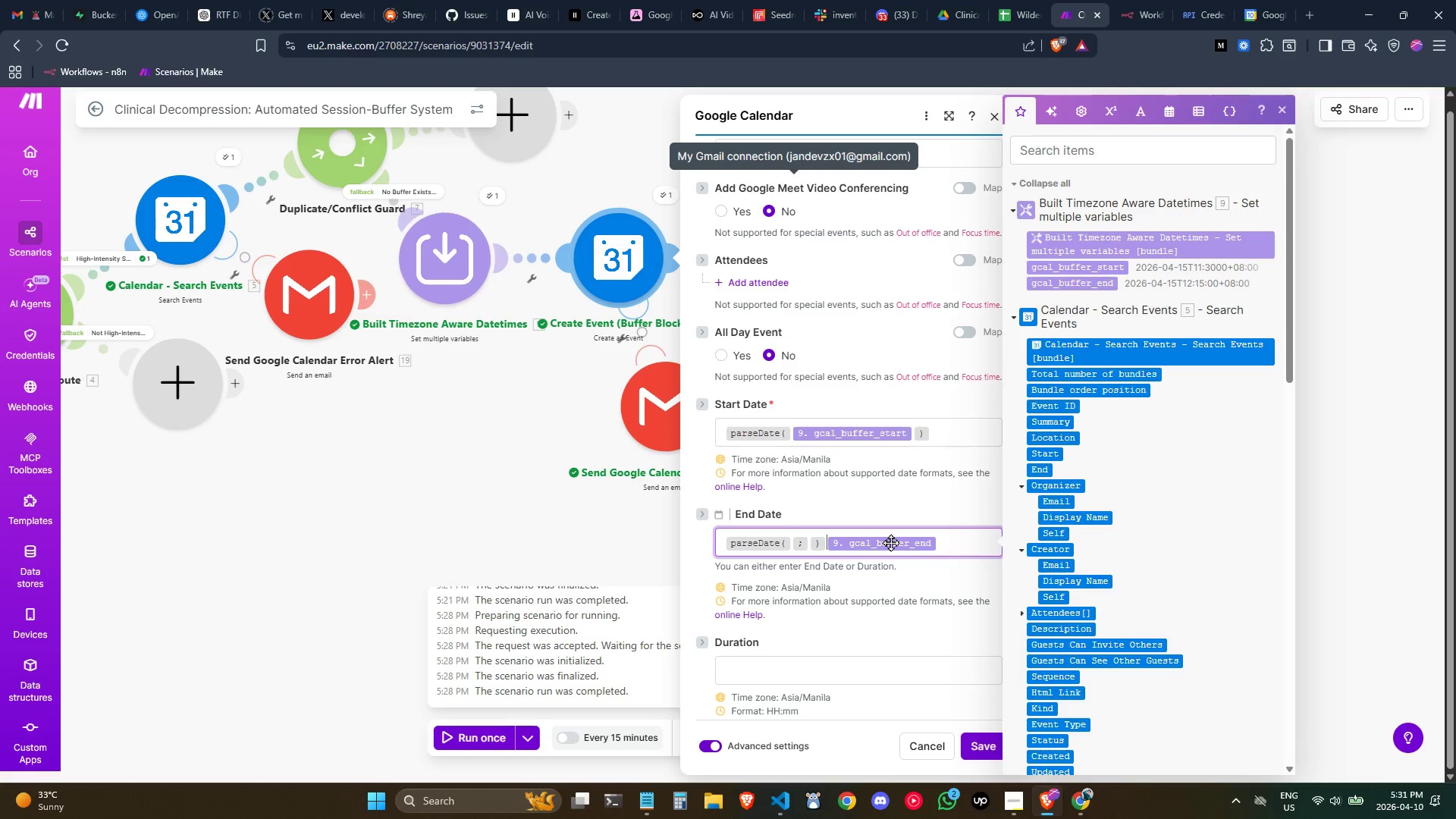 
key(Backspace)
 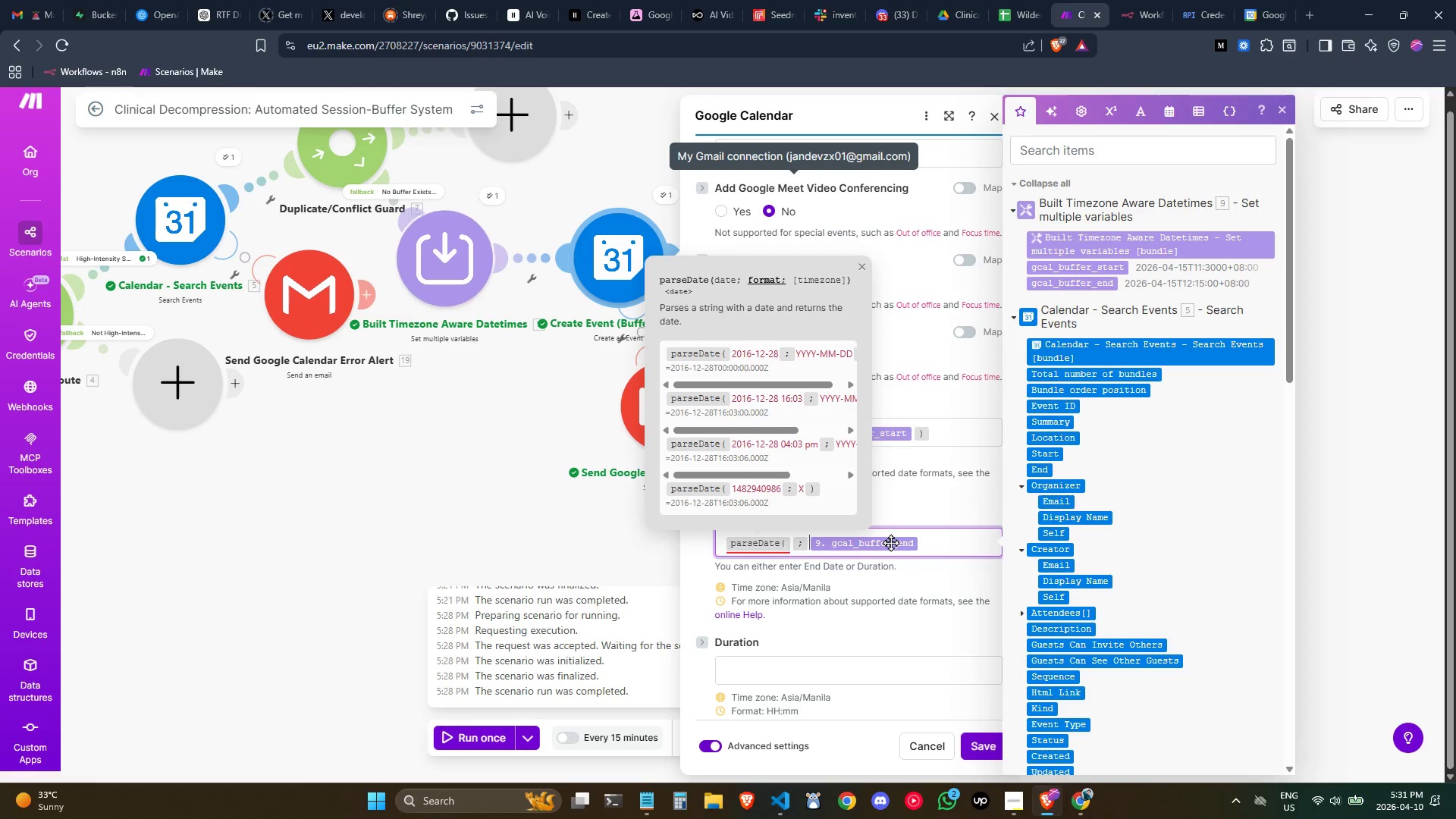 
key(Backspace)
 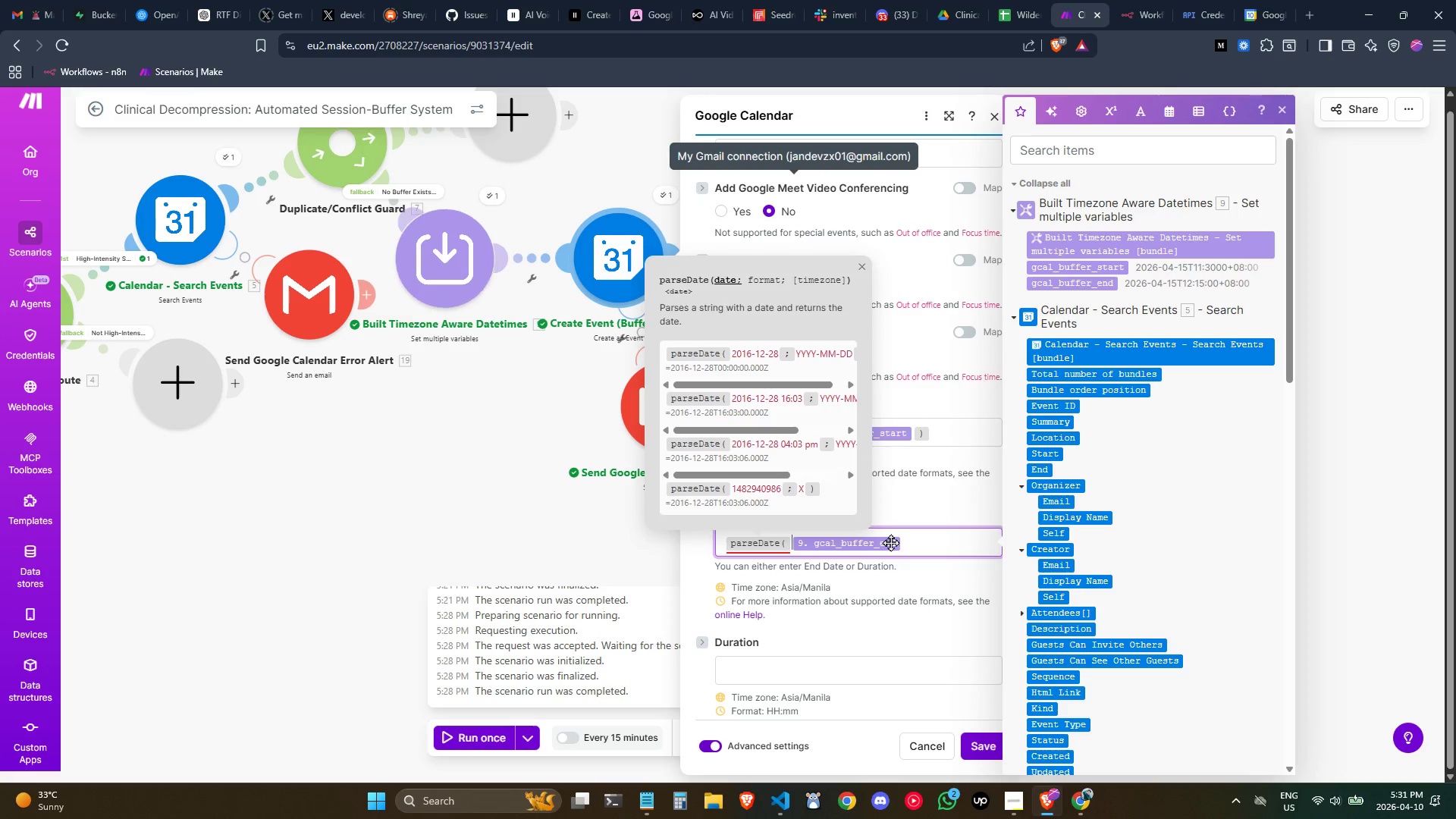 
key(ArrowRight)
 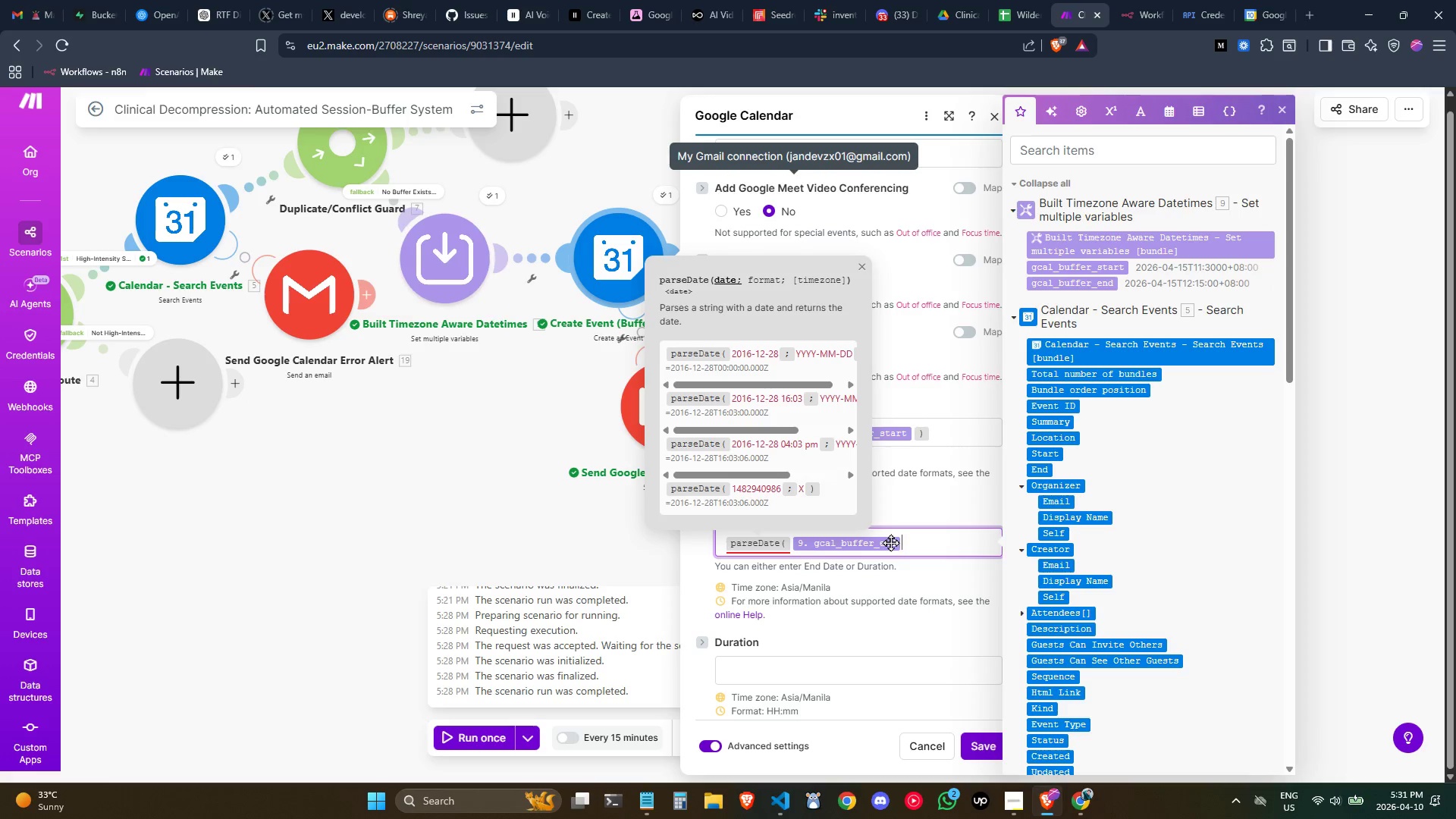 
key(Control+ArrowRight)
 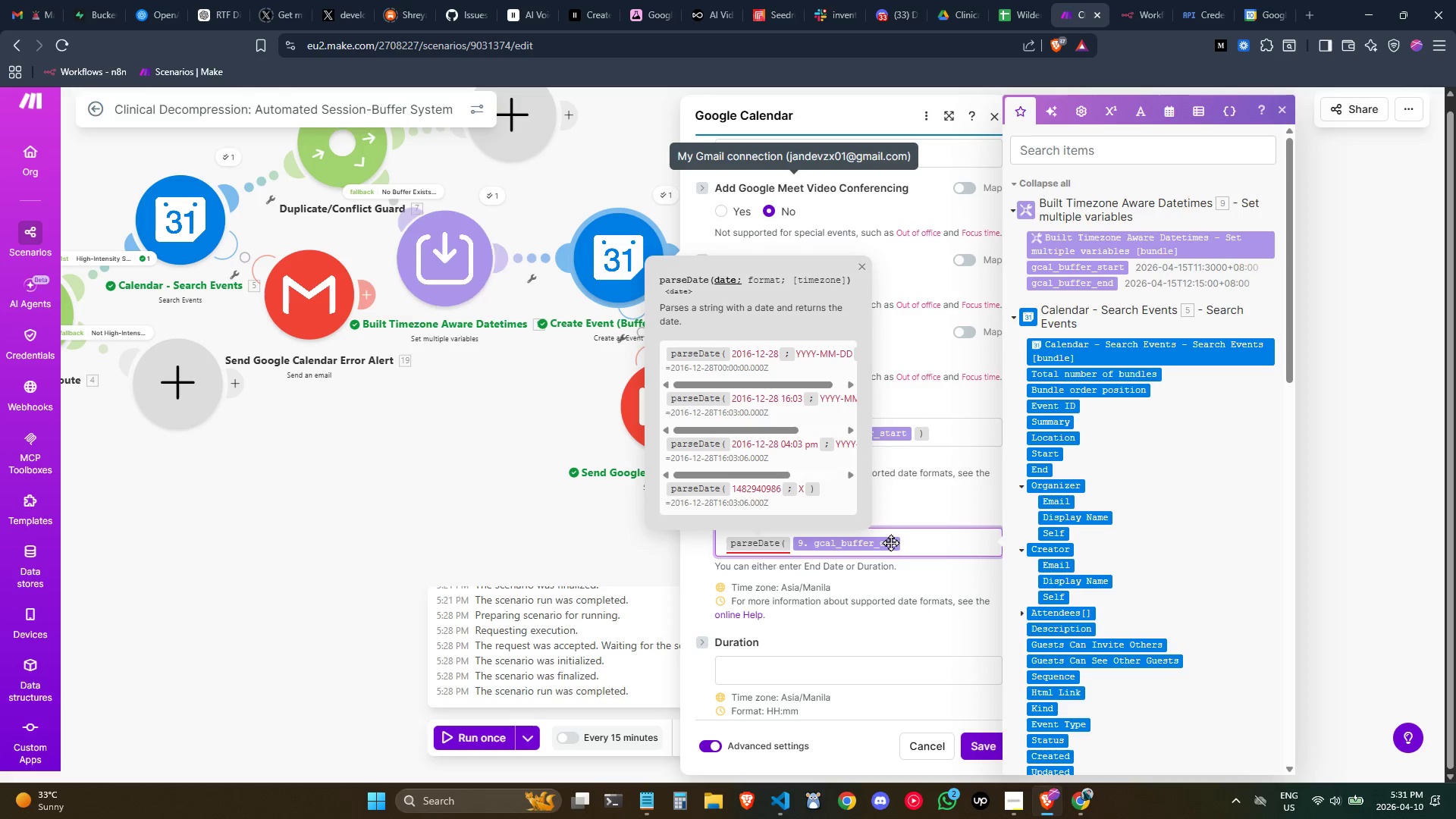 
key(Shift+0)
 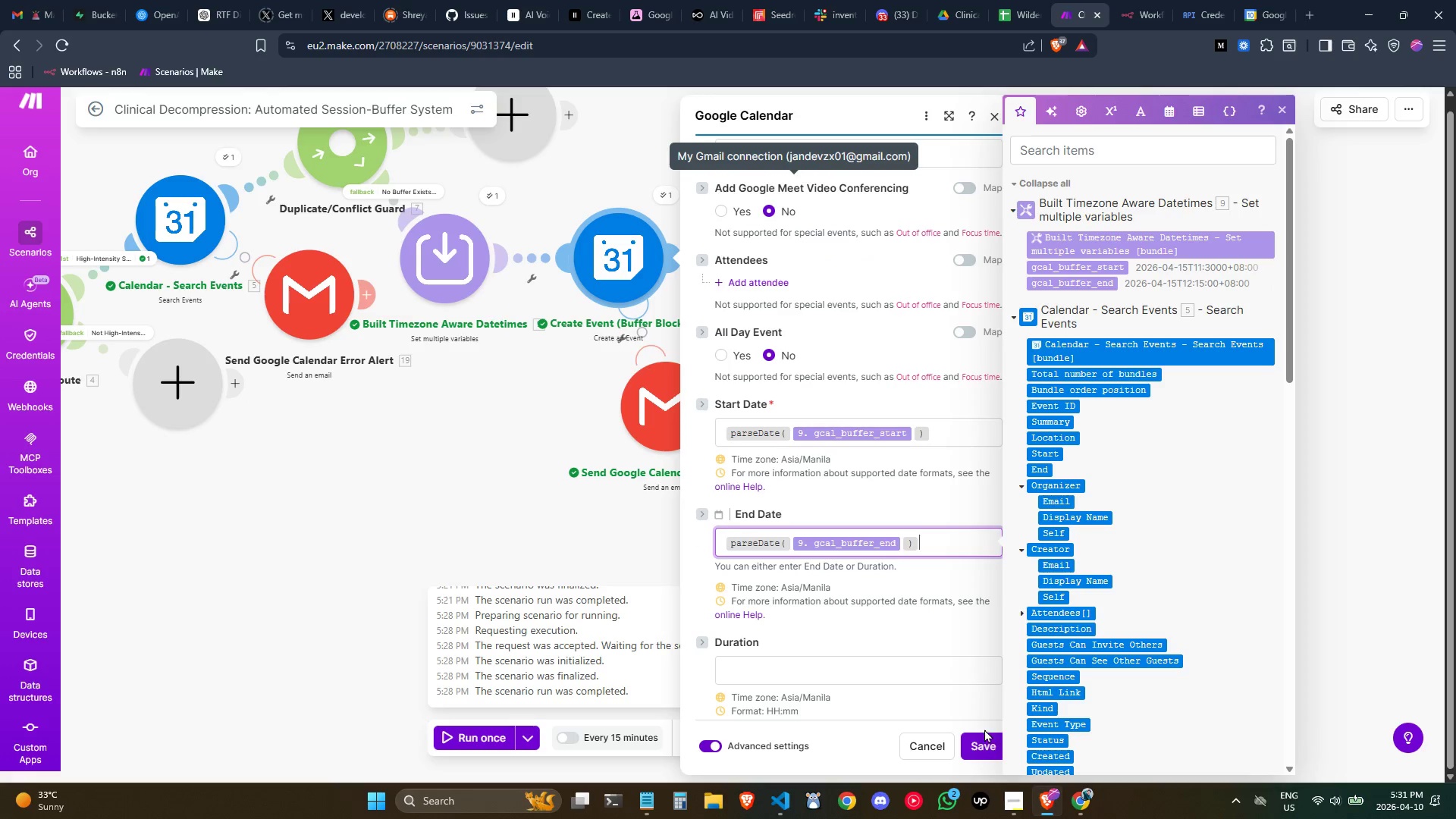 
left_click([992, 743])
 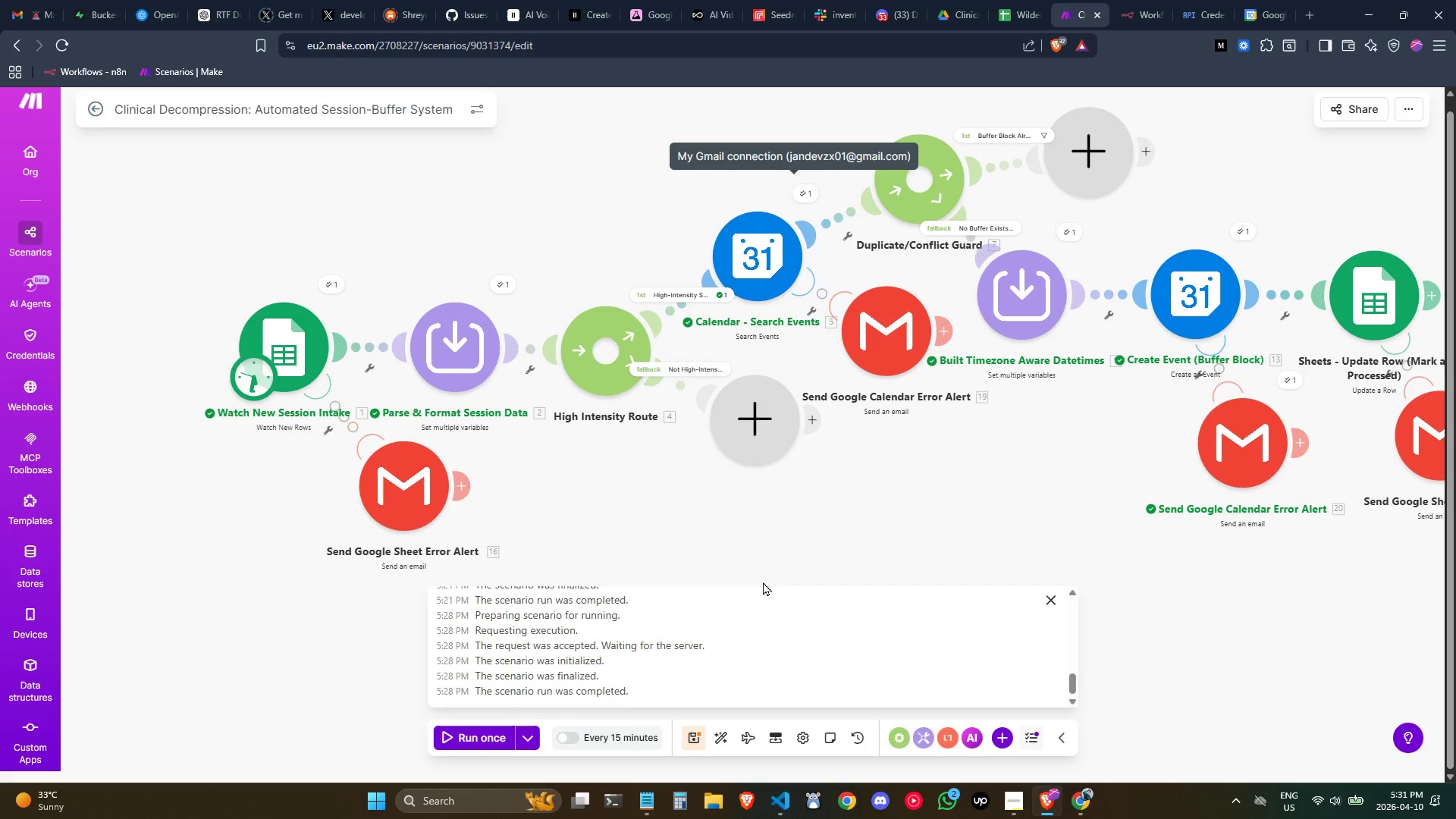 
left_click([692, 744])
 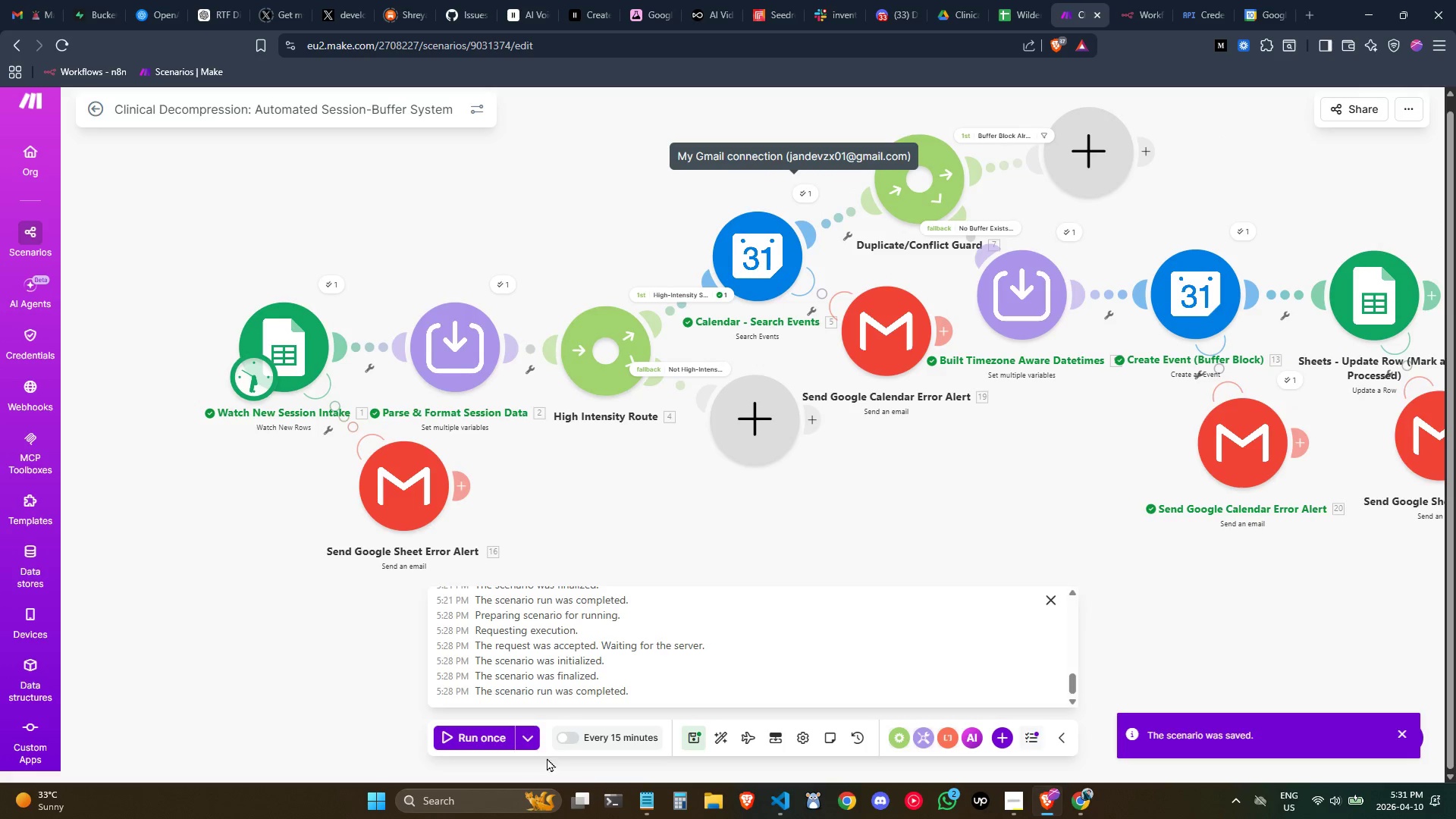 
left_click_drag(start_coordinate=[531, 743], to_coordinate=[536, 745])
 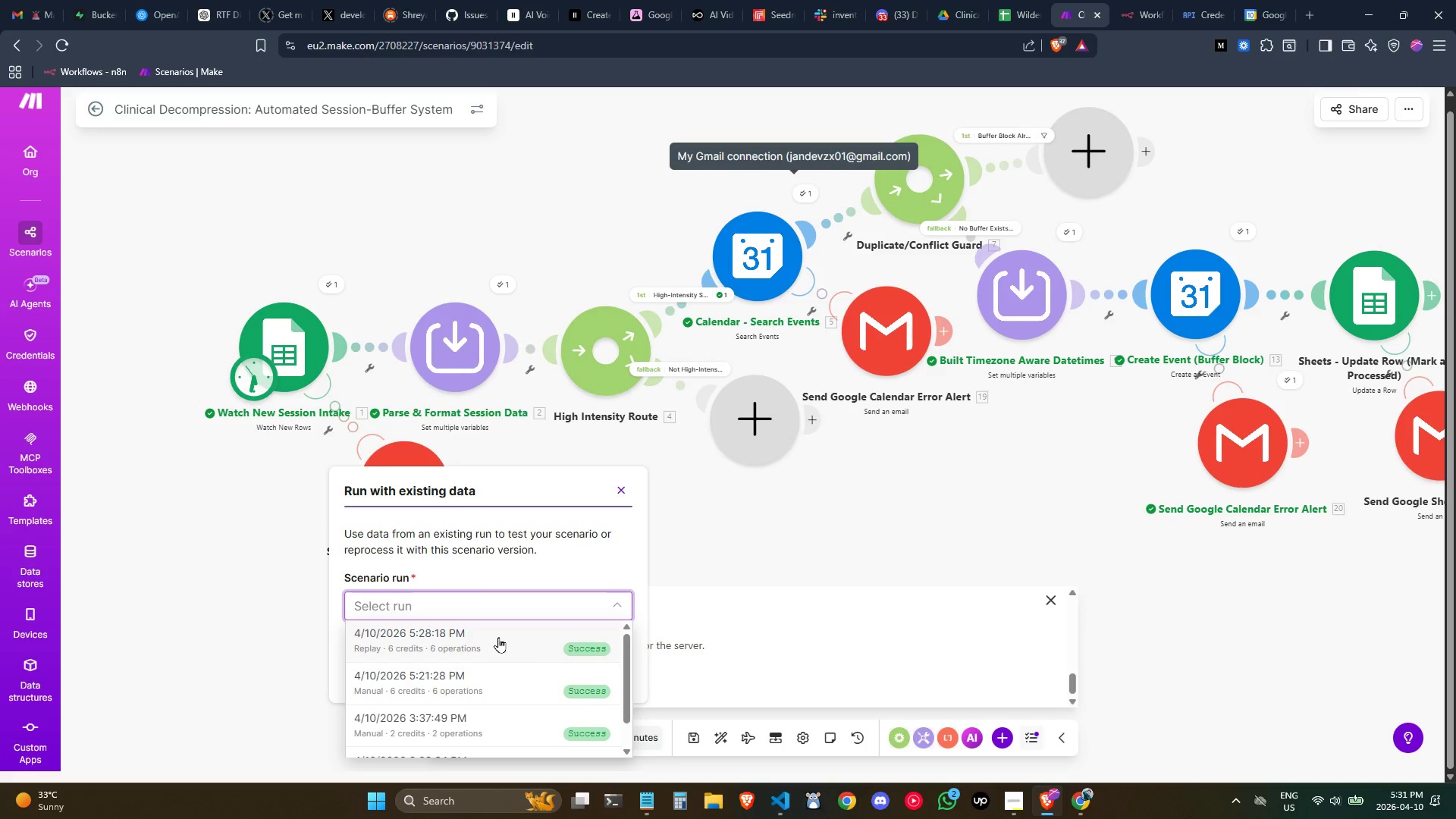 
left_click([498, 637])
 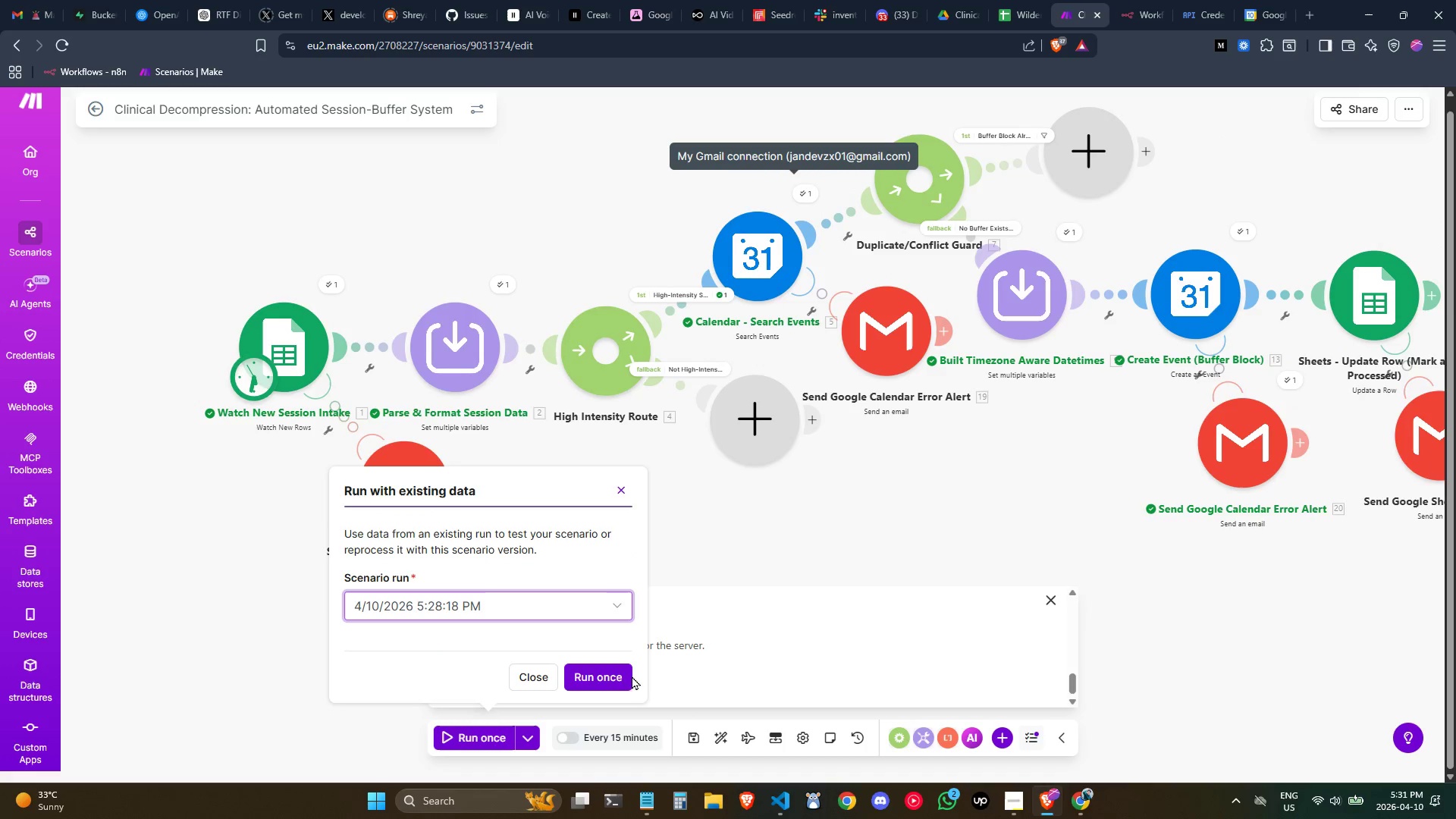 
left_click([617, 675])
 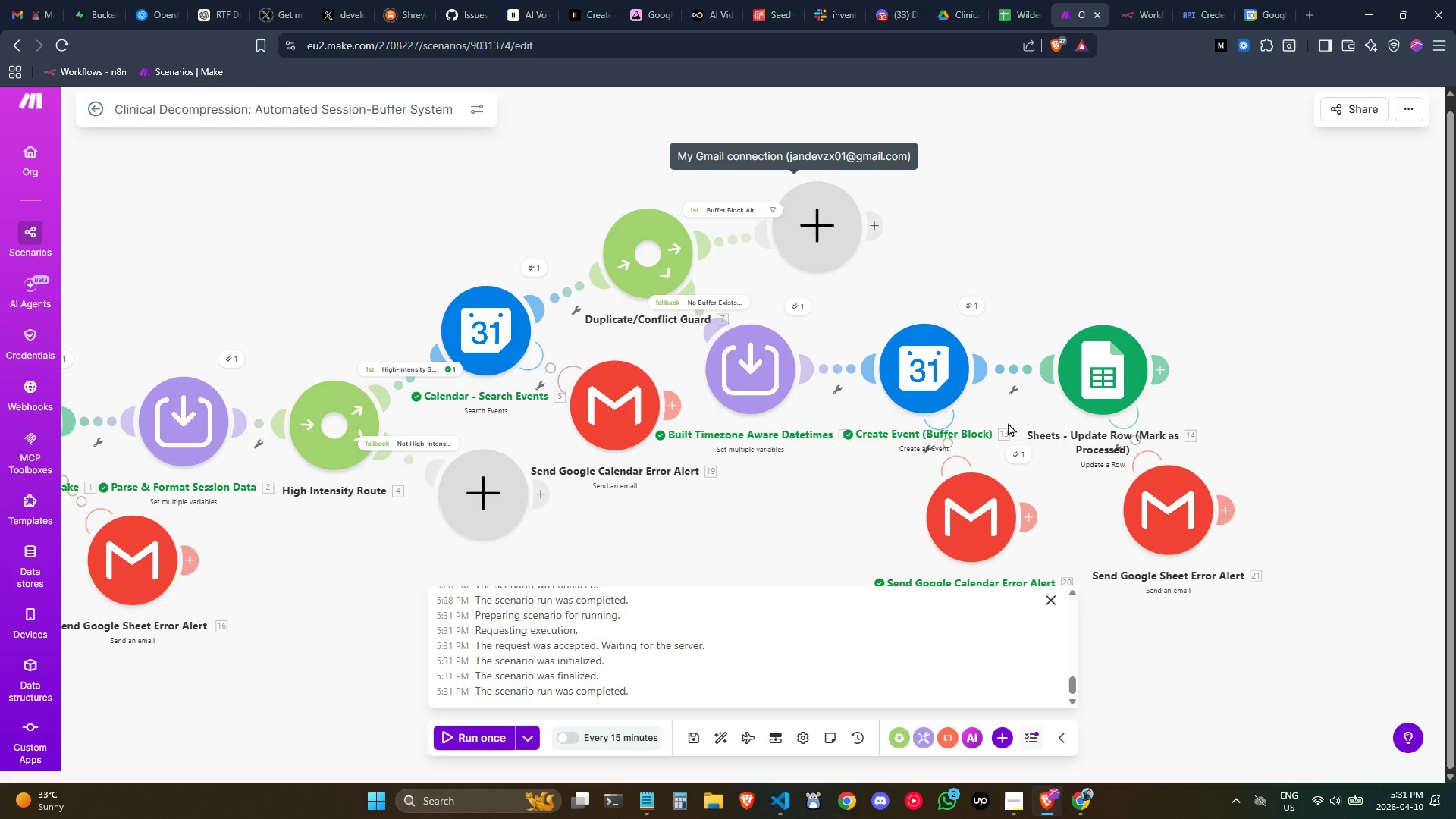 
wait(5.51)
 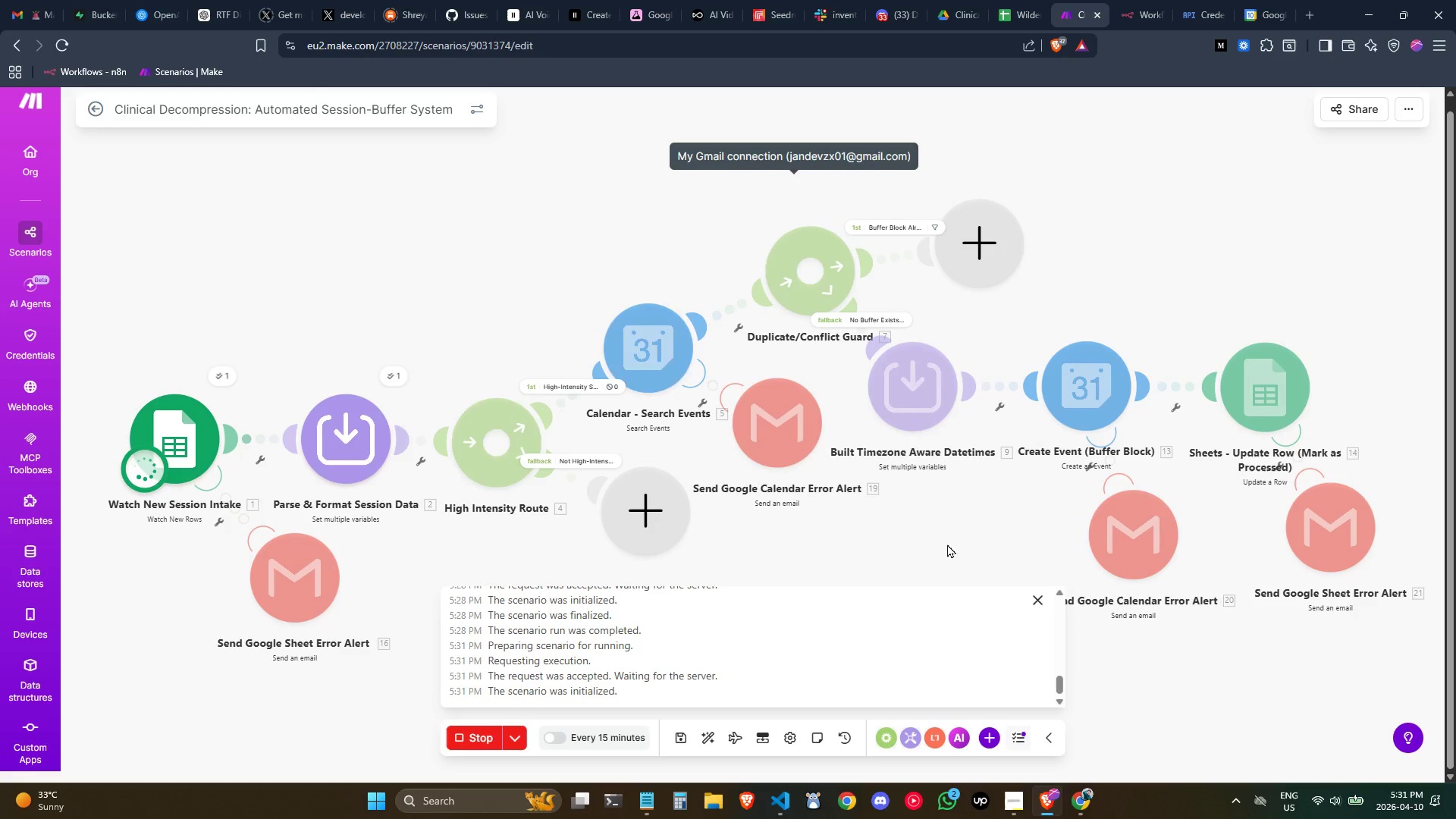 
left_click([32, 17])
 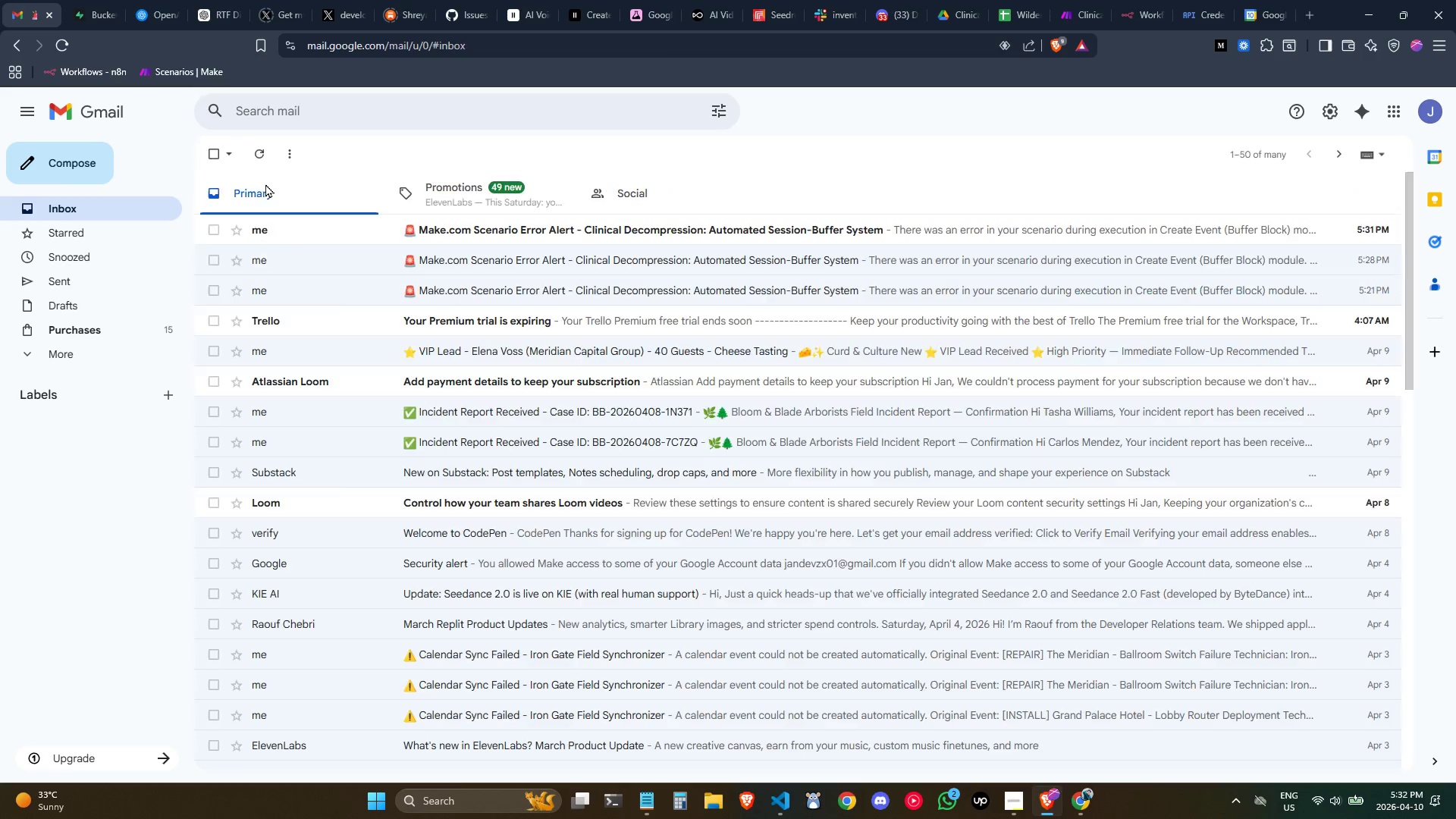 
left_click([305, 261])
 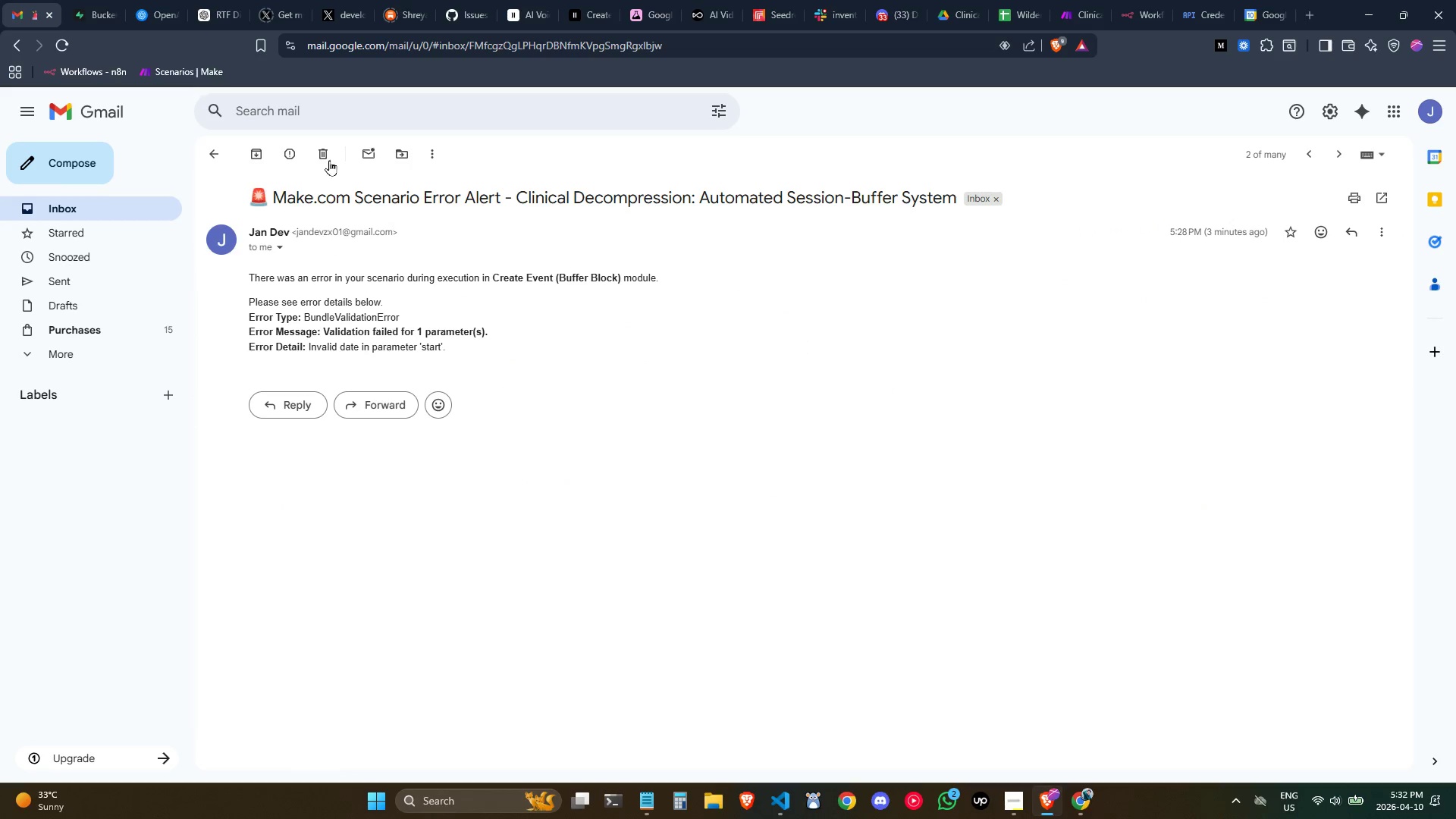 
left_click([322, 156])
 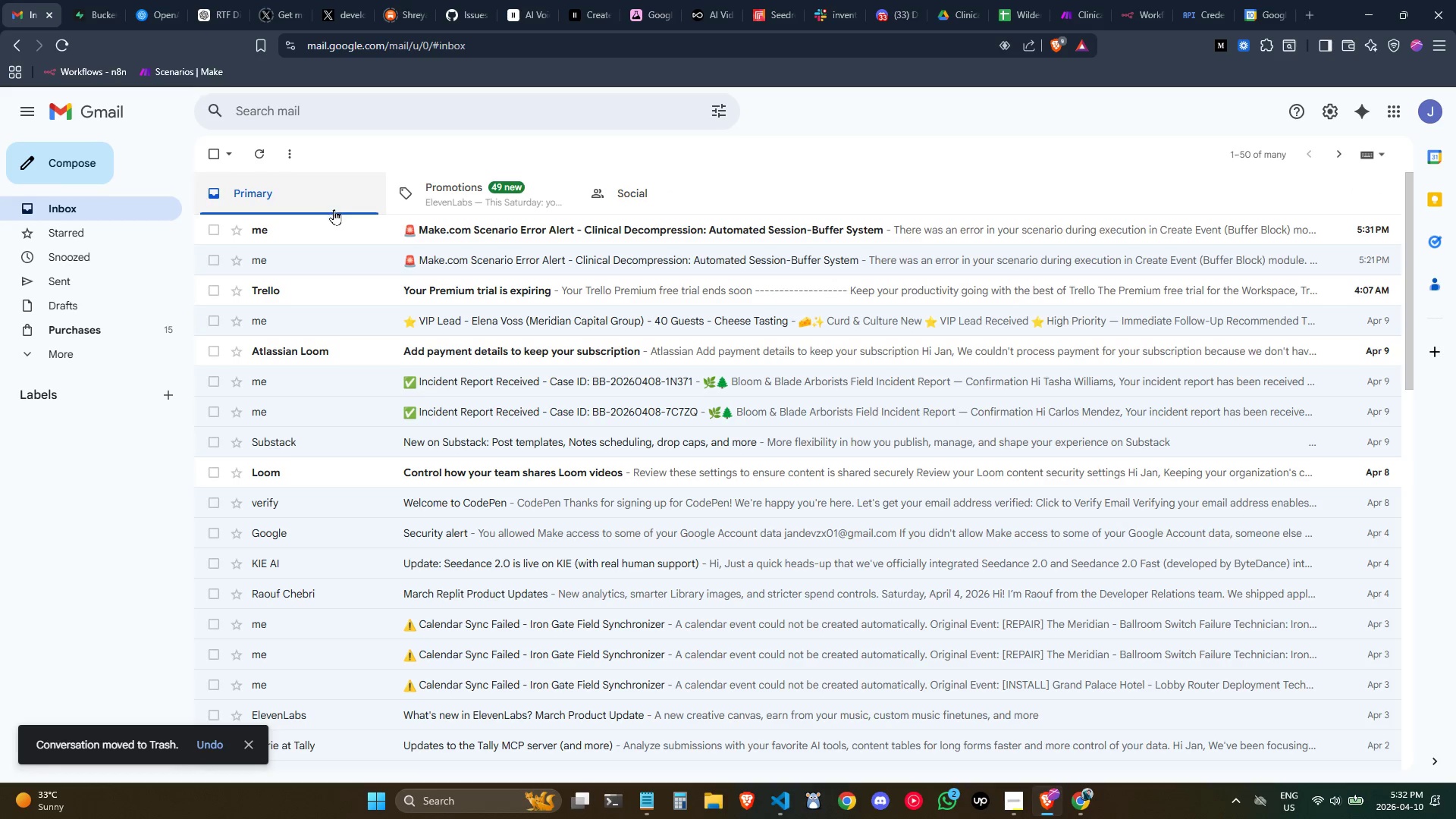 
left_click([343, 227])
 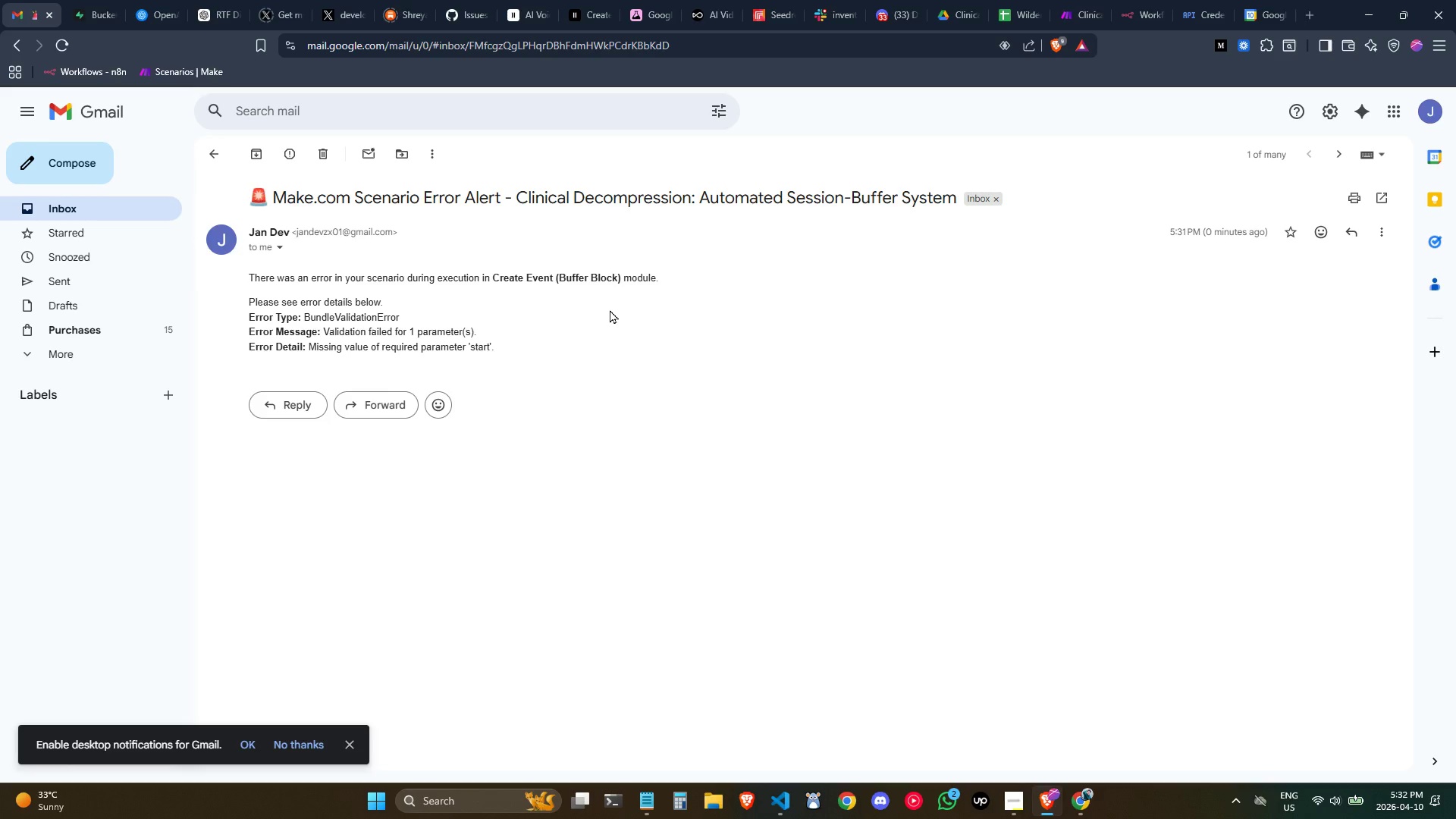 
wait(12.16)
 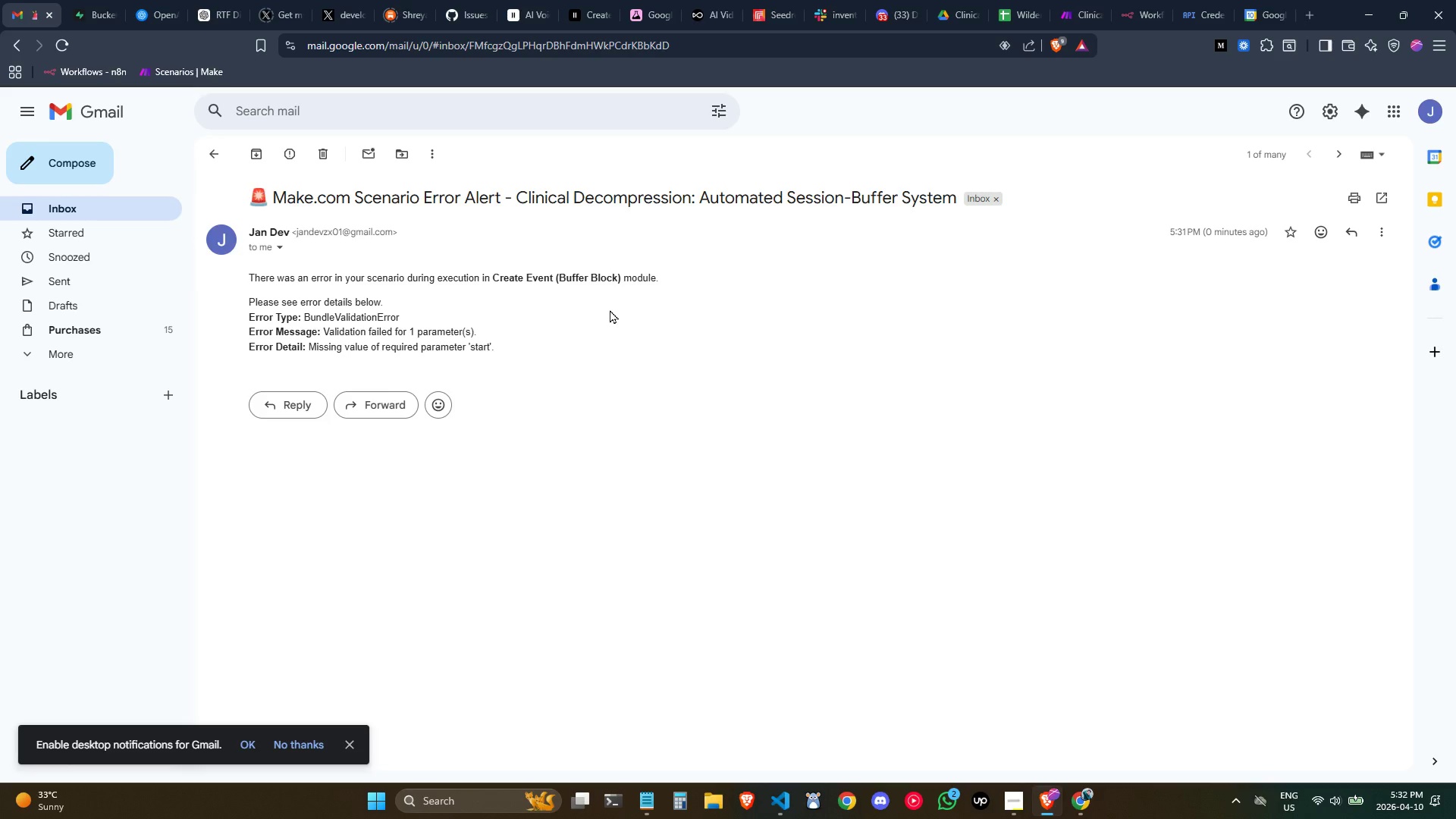 
left_click([1078, 0])
 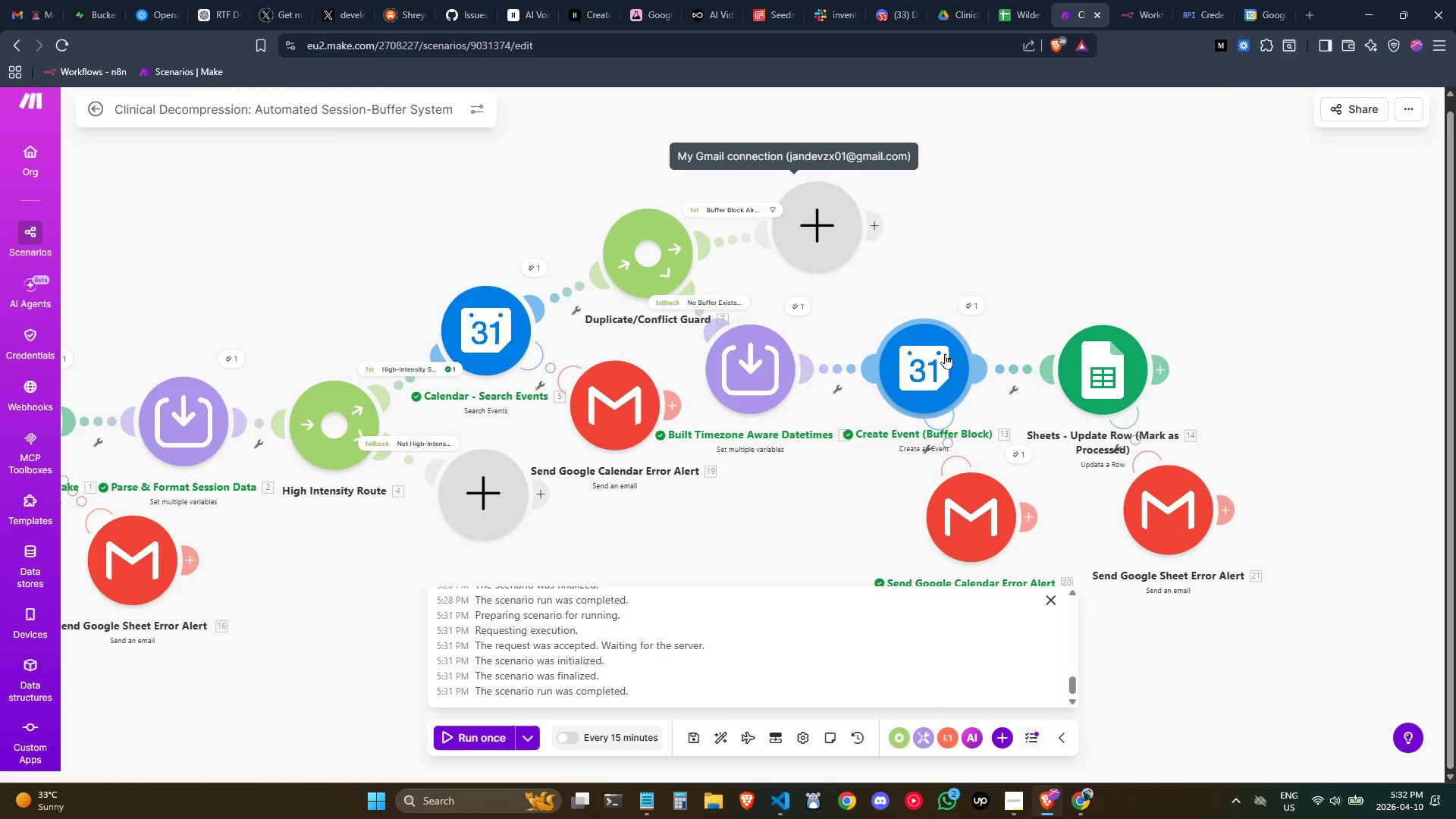 
double_click([940, 357])
 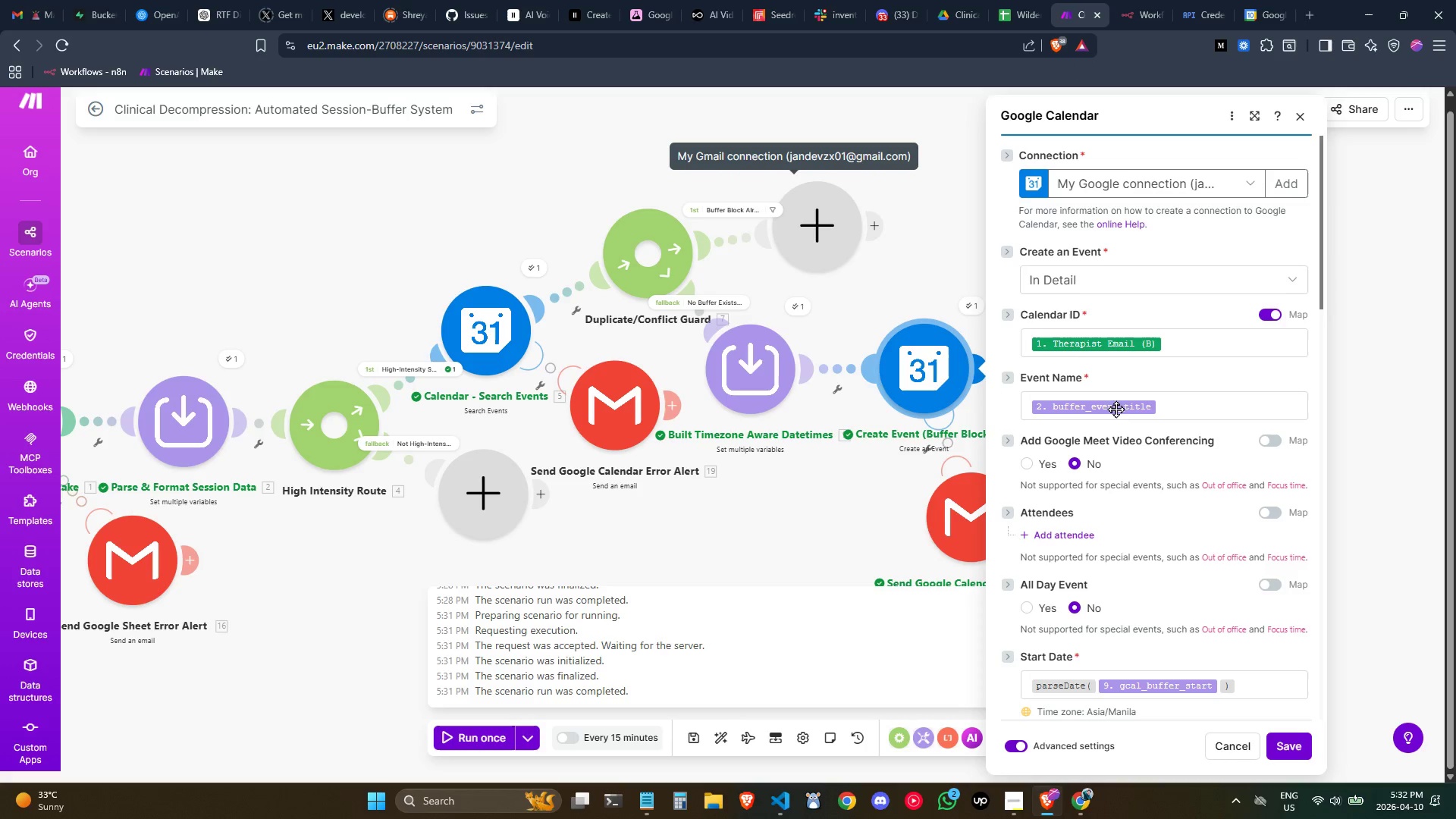 
scroll: coordinate [1155, 293], scroll_direction: down, amount: 3.0
 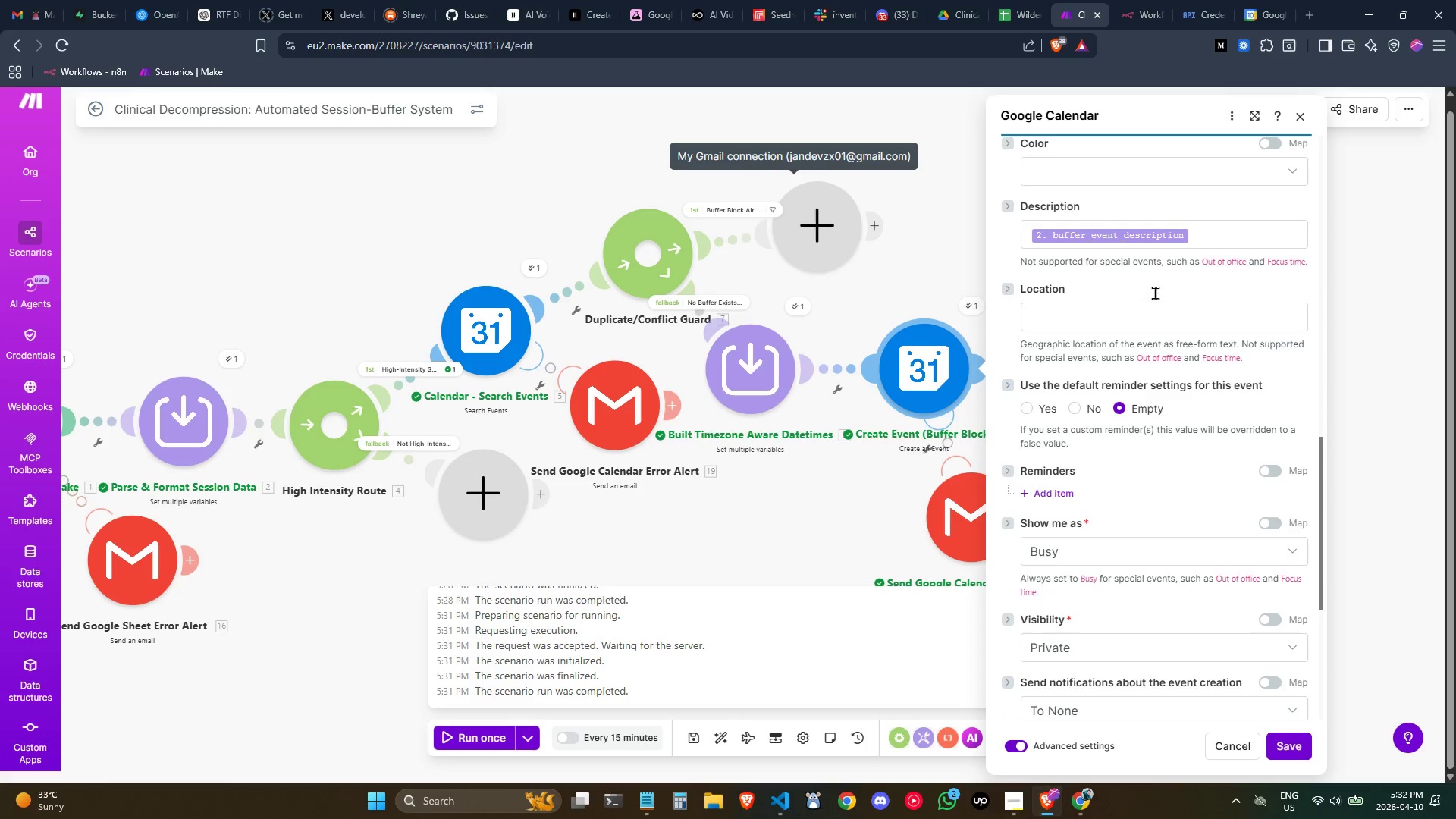 
scroll: coordinate [1155, 293], scroll_direction: up, amount: 1.0
 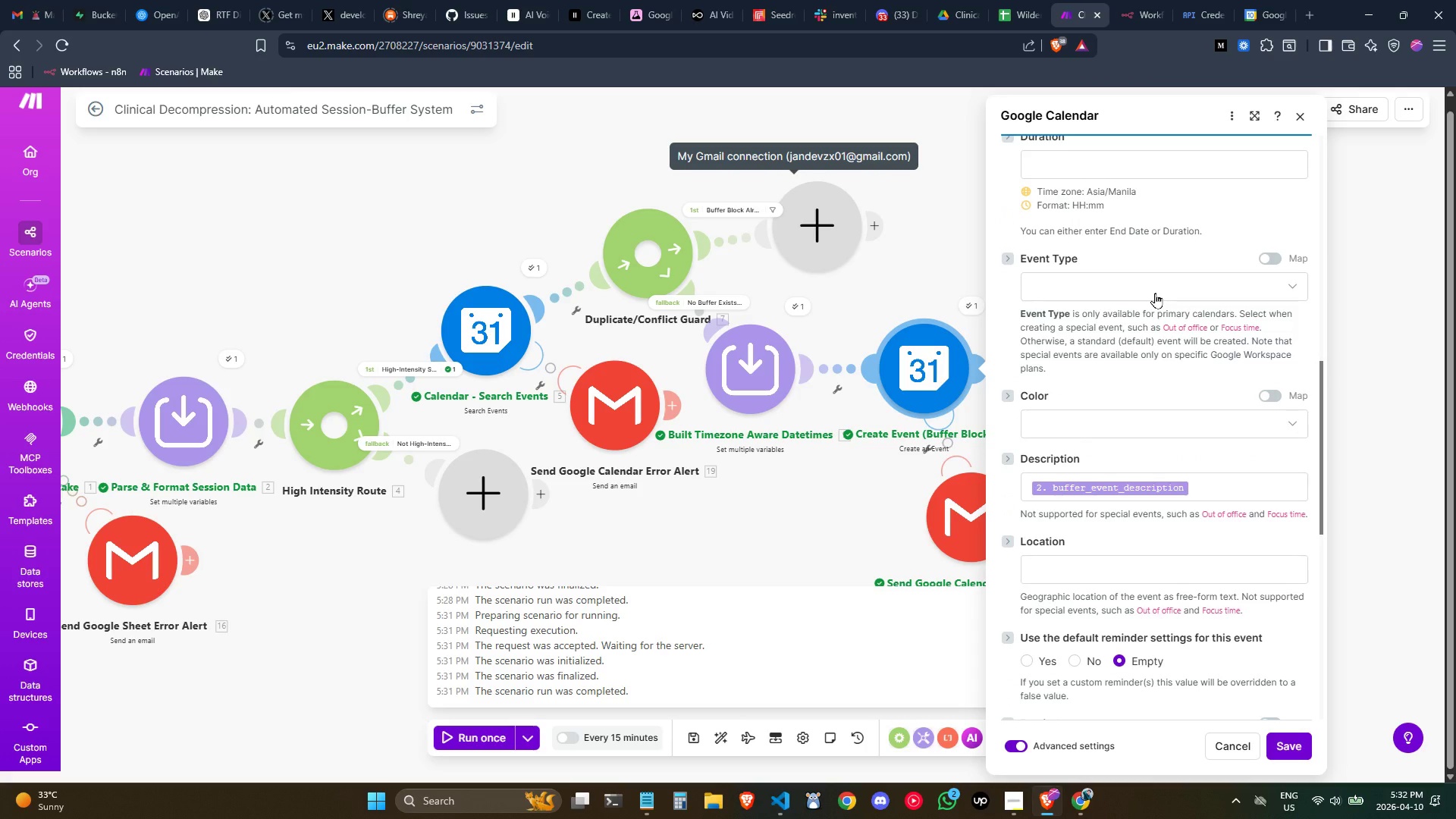 
scroll: coordinate [1155, 293], scroll_direction: down, amount: 3.0
 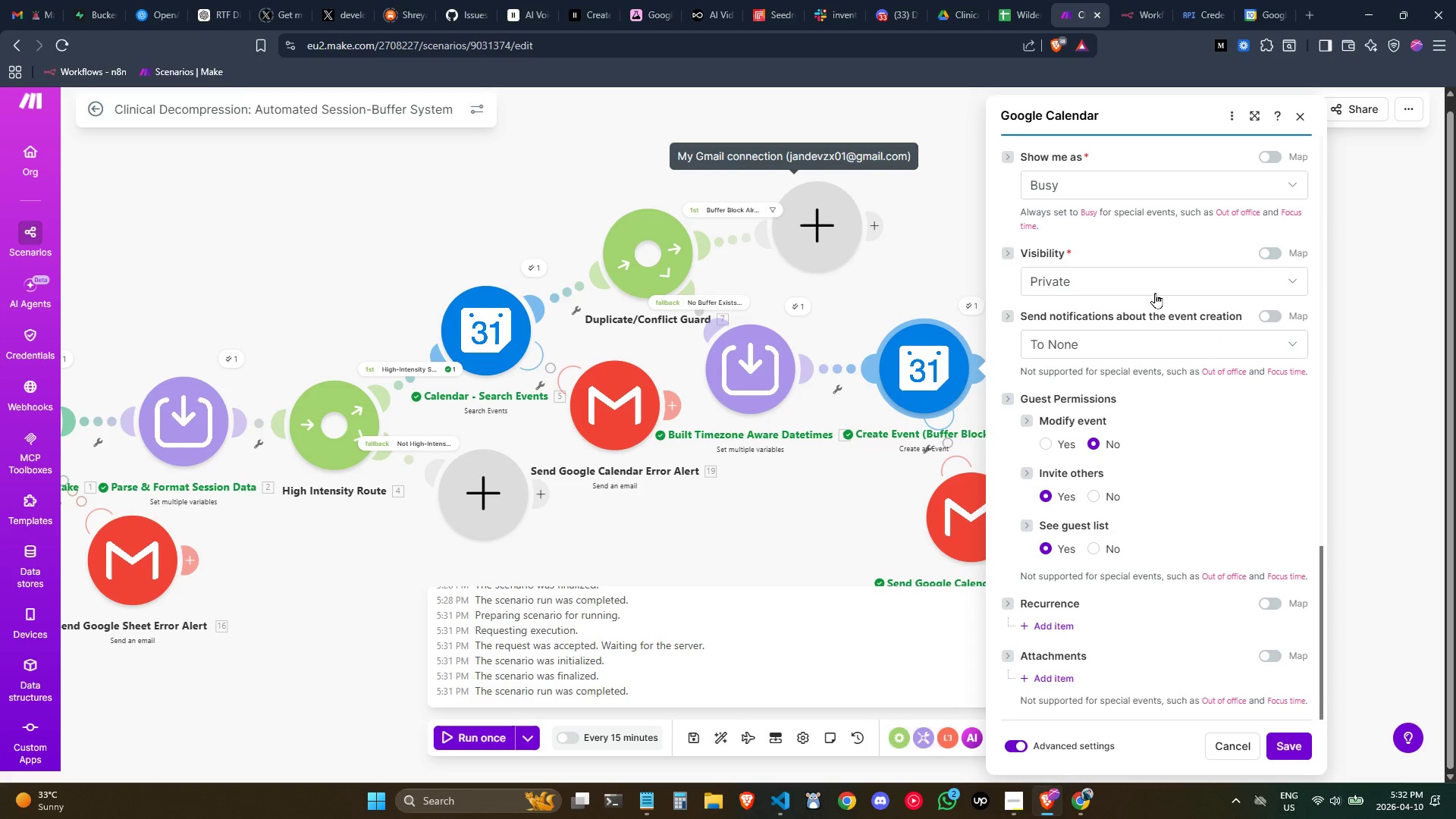 
scroll: coordinate [1155, 293], scroll_direction: up, amount: 2.0
 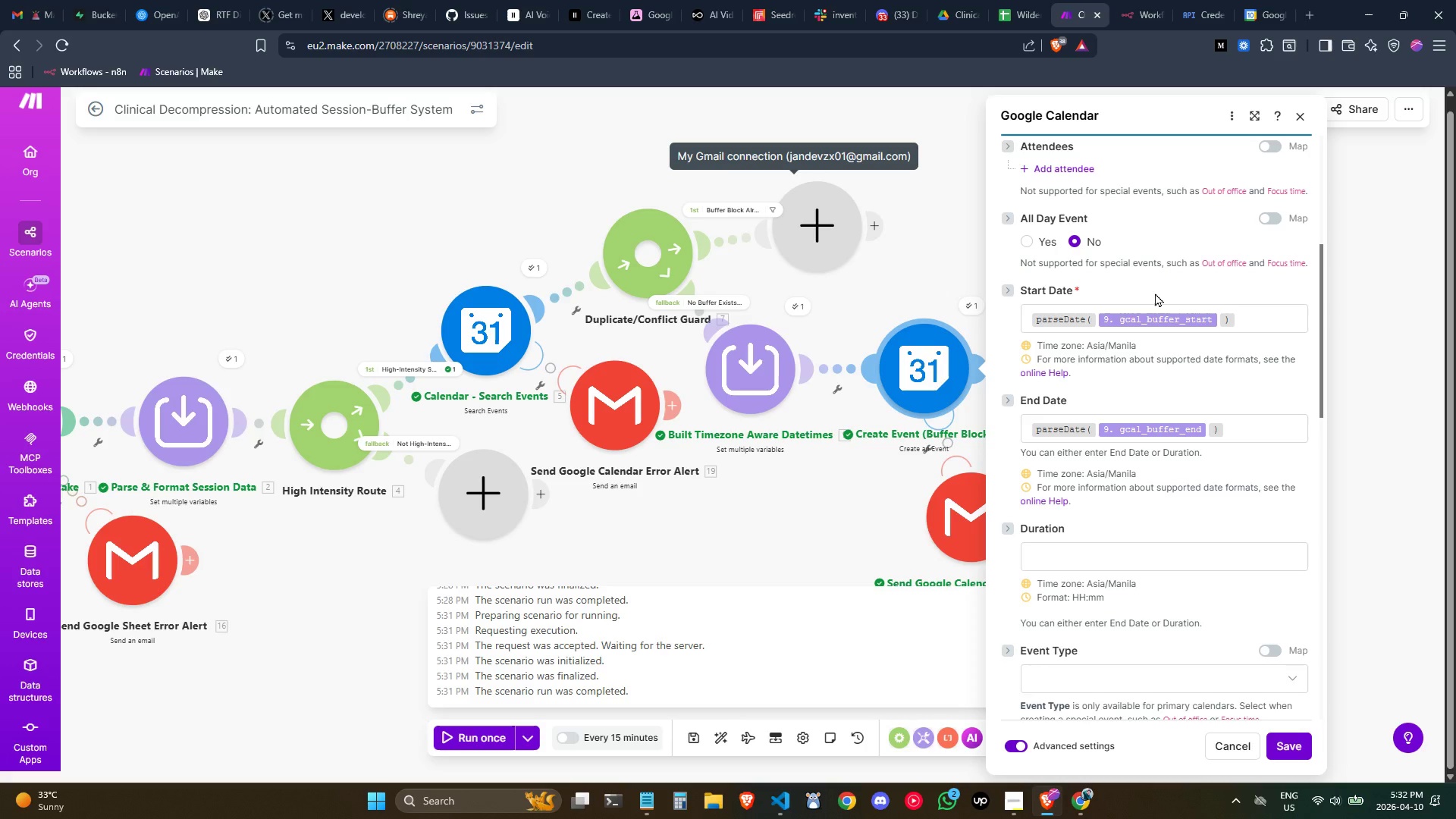 
wait(12.55)
 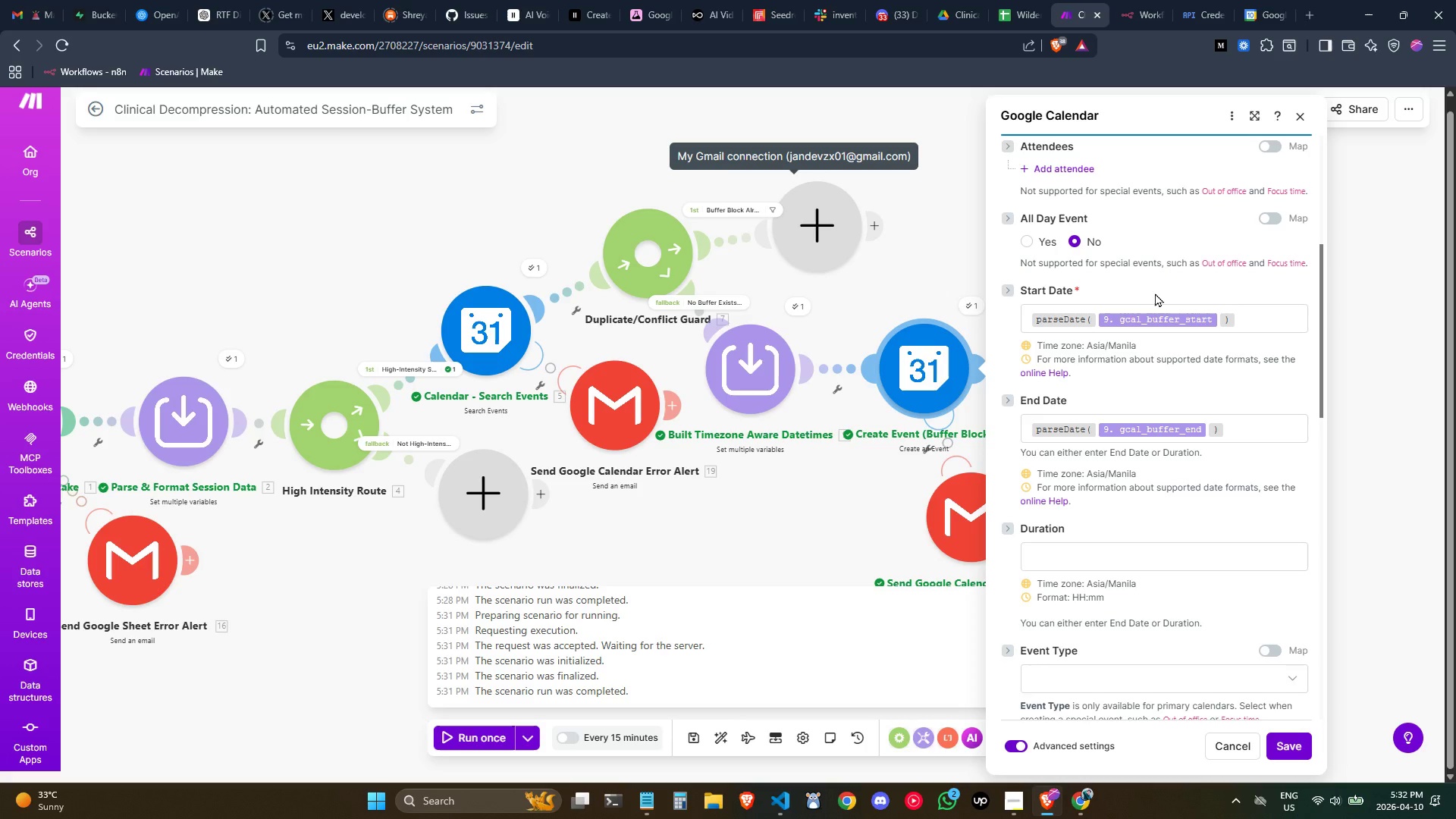 
scroll: coordinate [1176, 459], scroll_direction: down, amount: 2.0
 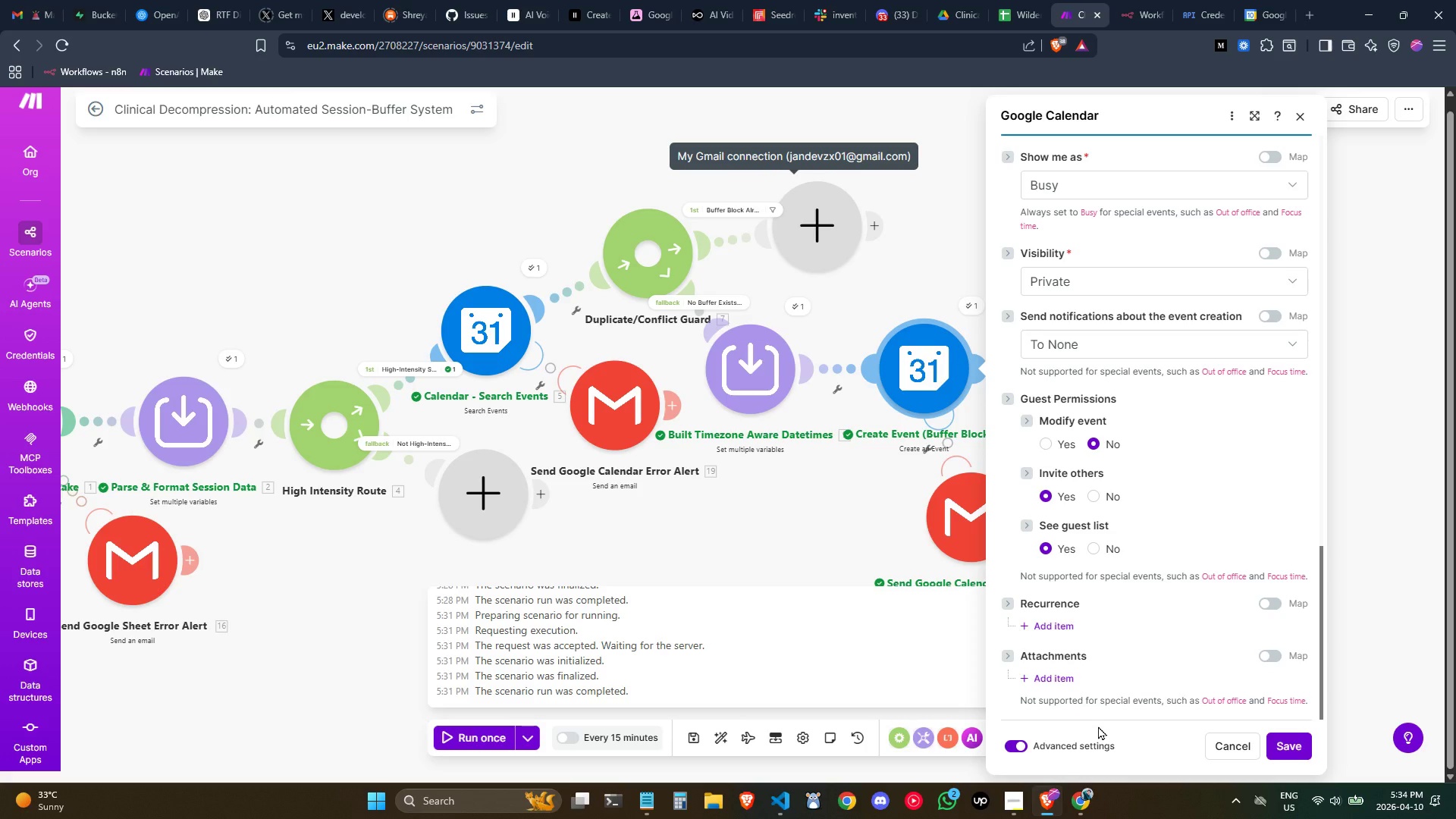 
wait(119.05)
 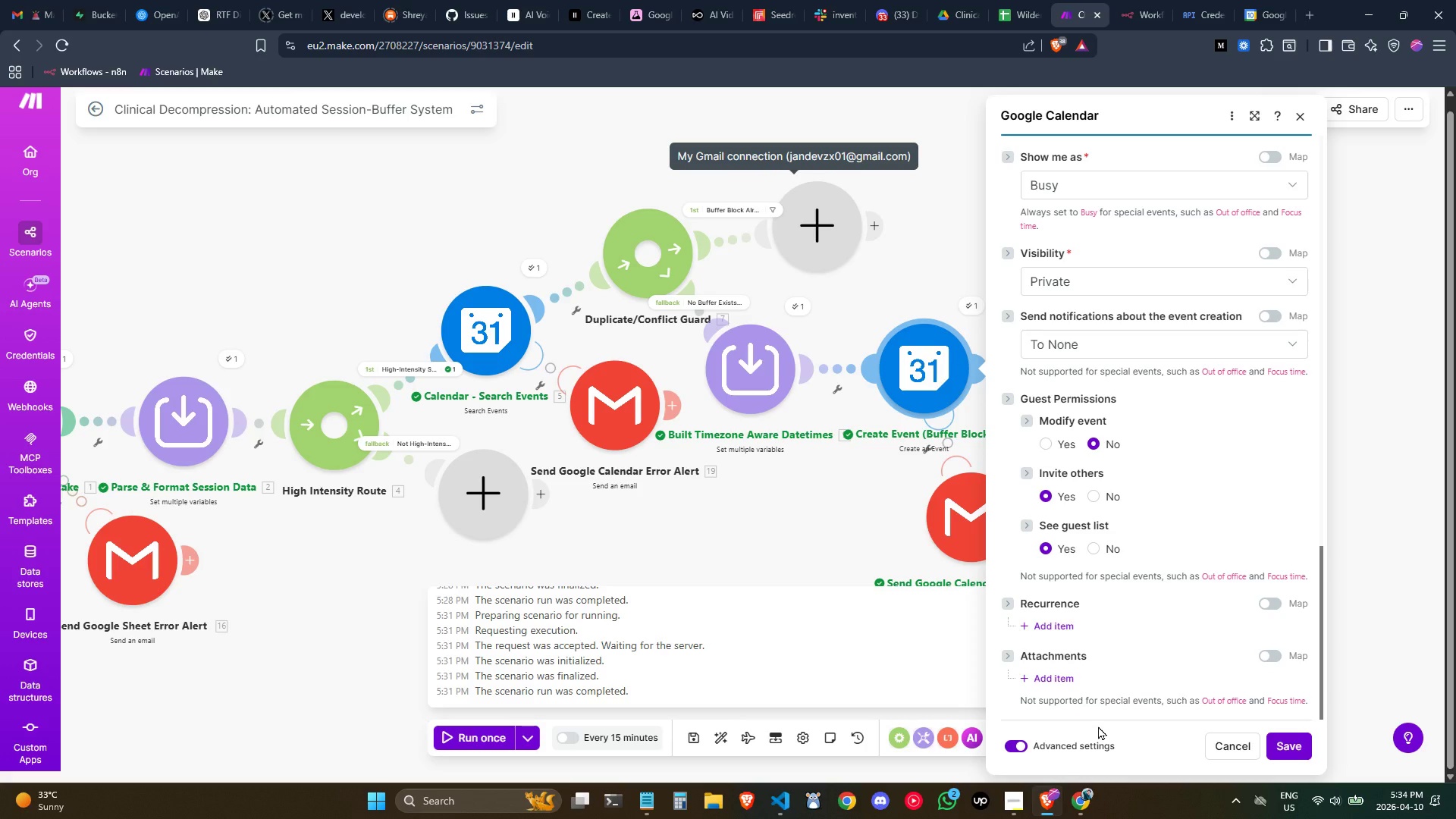 
scroll: coordinate [1138, 543], scroll_direction: down, amount: 1.0
 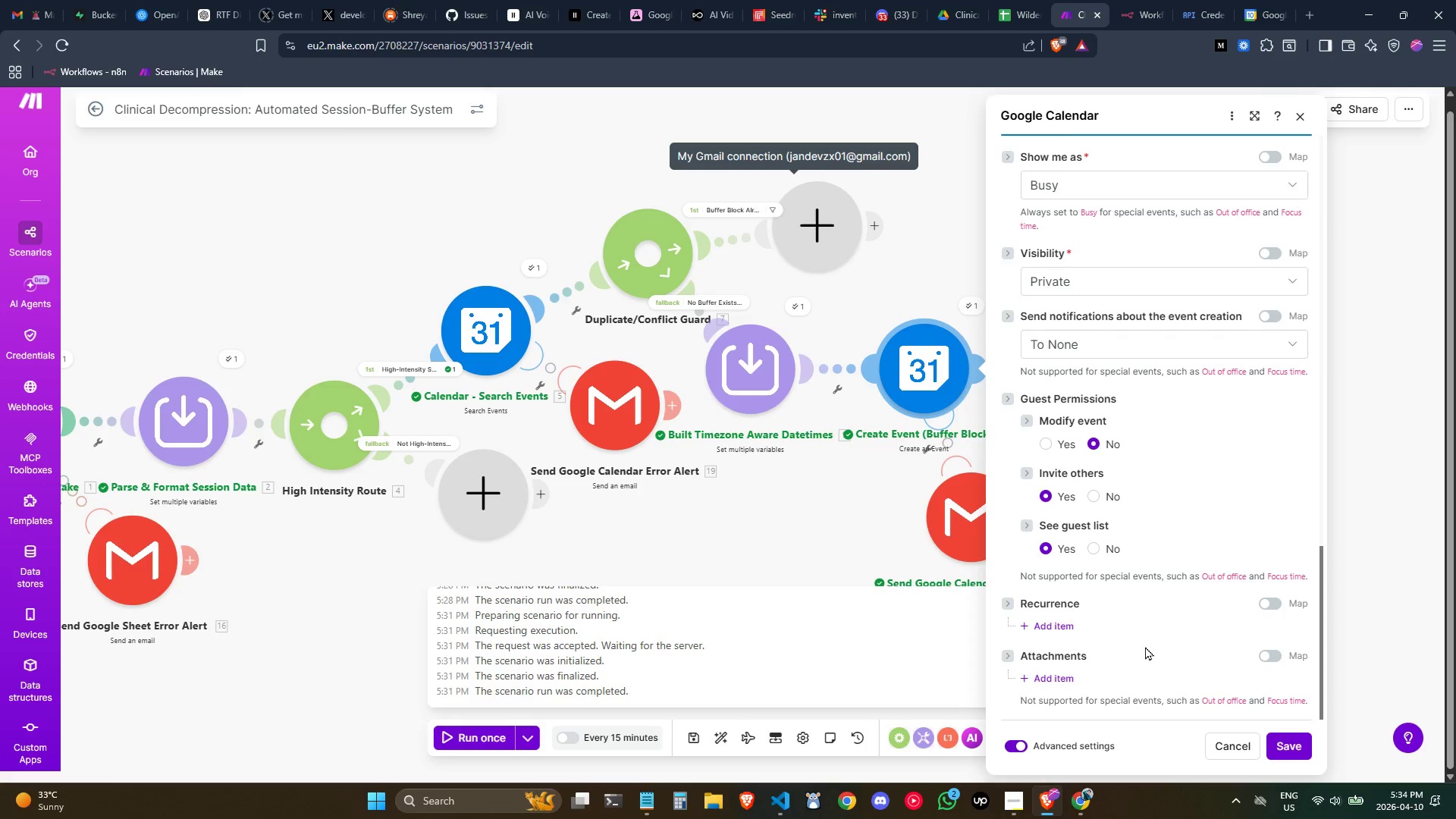 
scroll: coordinate [1131, 310], scroll_direction: up, amount: 6.0
 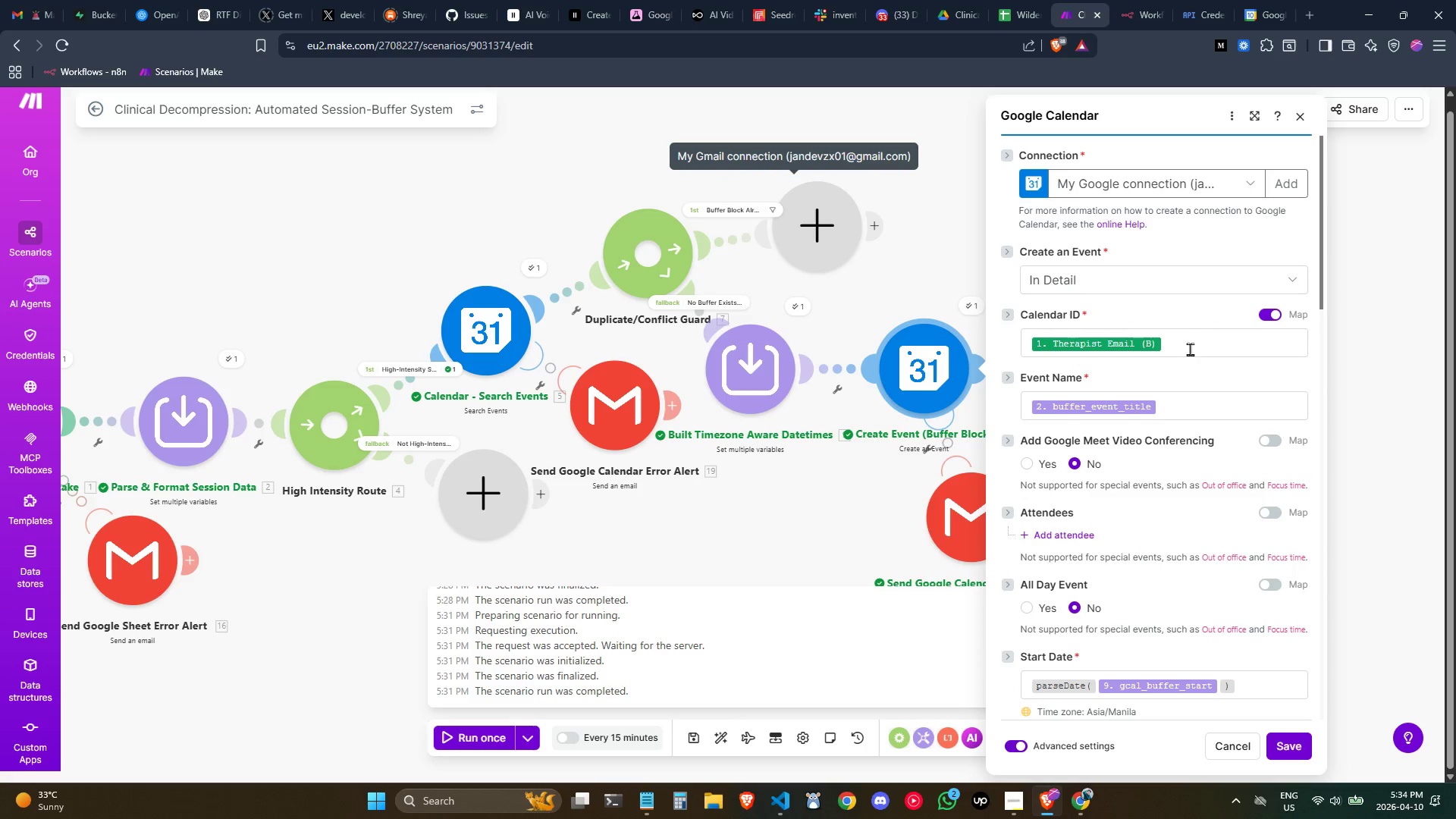 
left_click([1190, 344])
 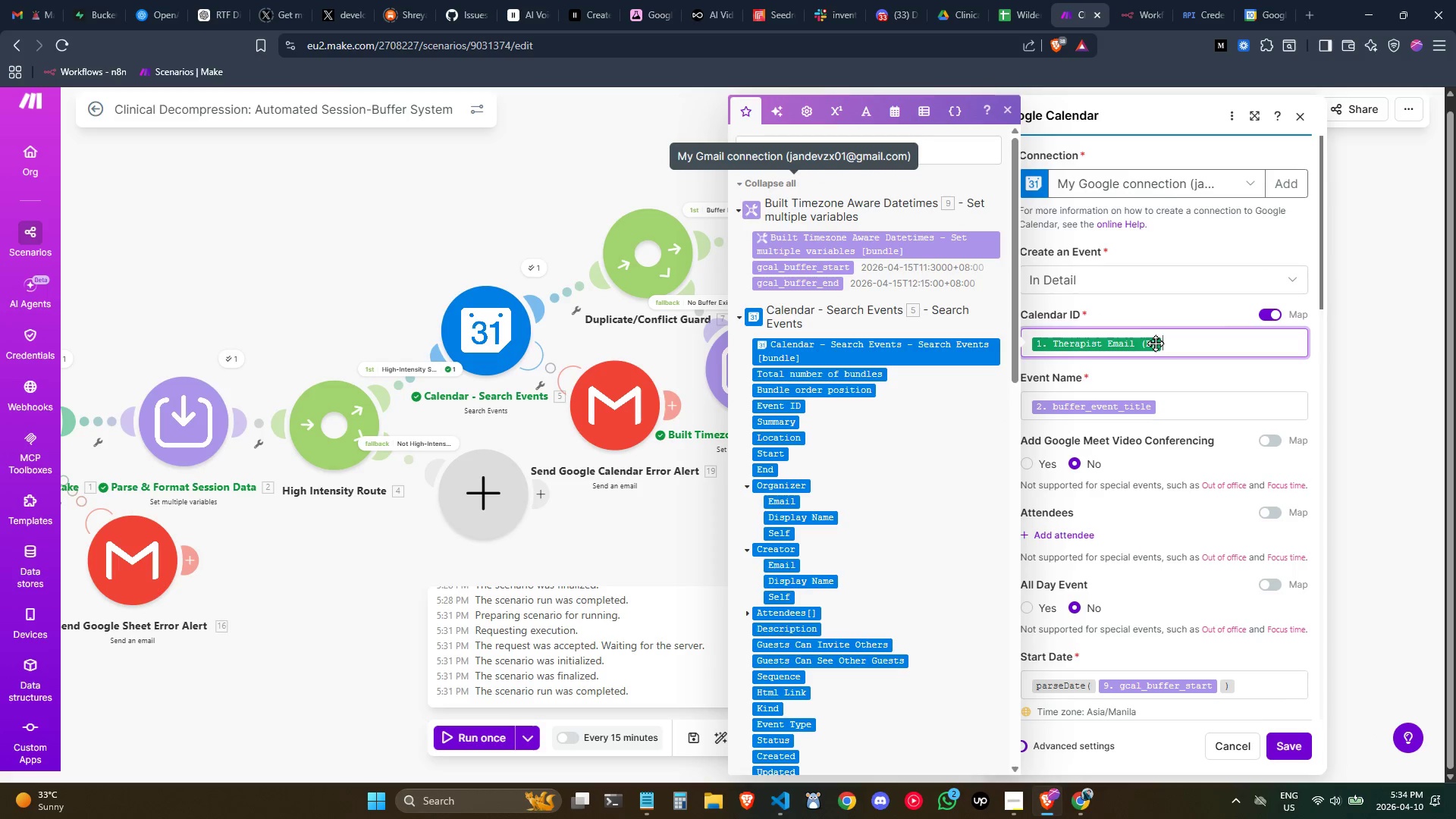 
left_click([1166, 452])
 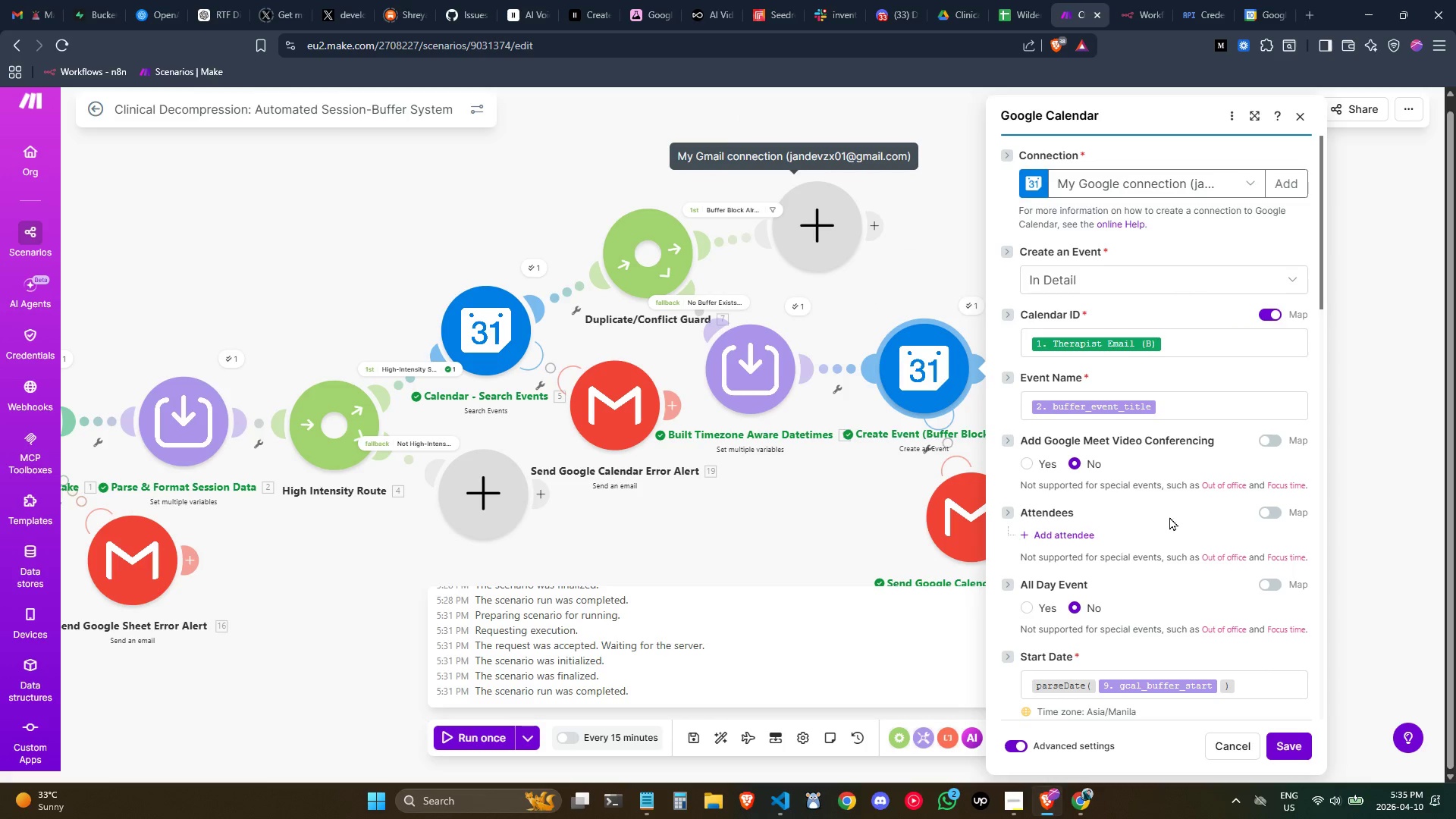 
scroll: coordinate [1169, 520], scroll_direction: down, amount: 1.0
 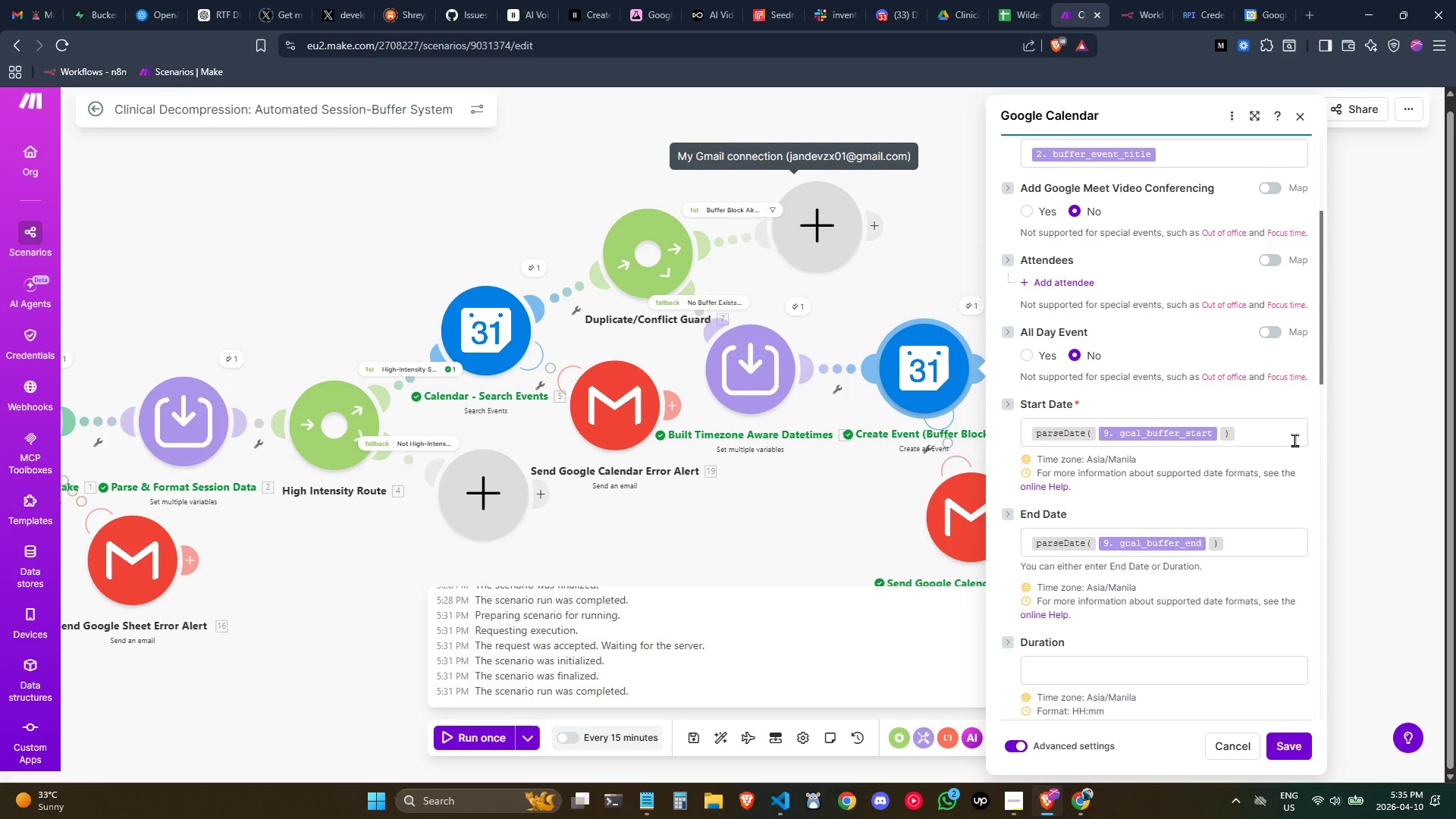 
left_click([1285, 435])
 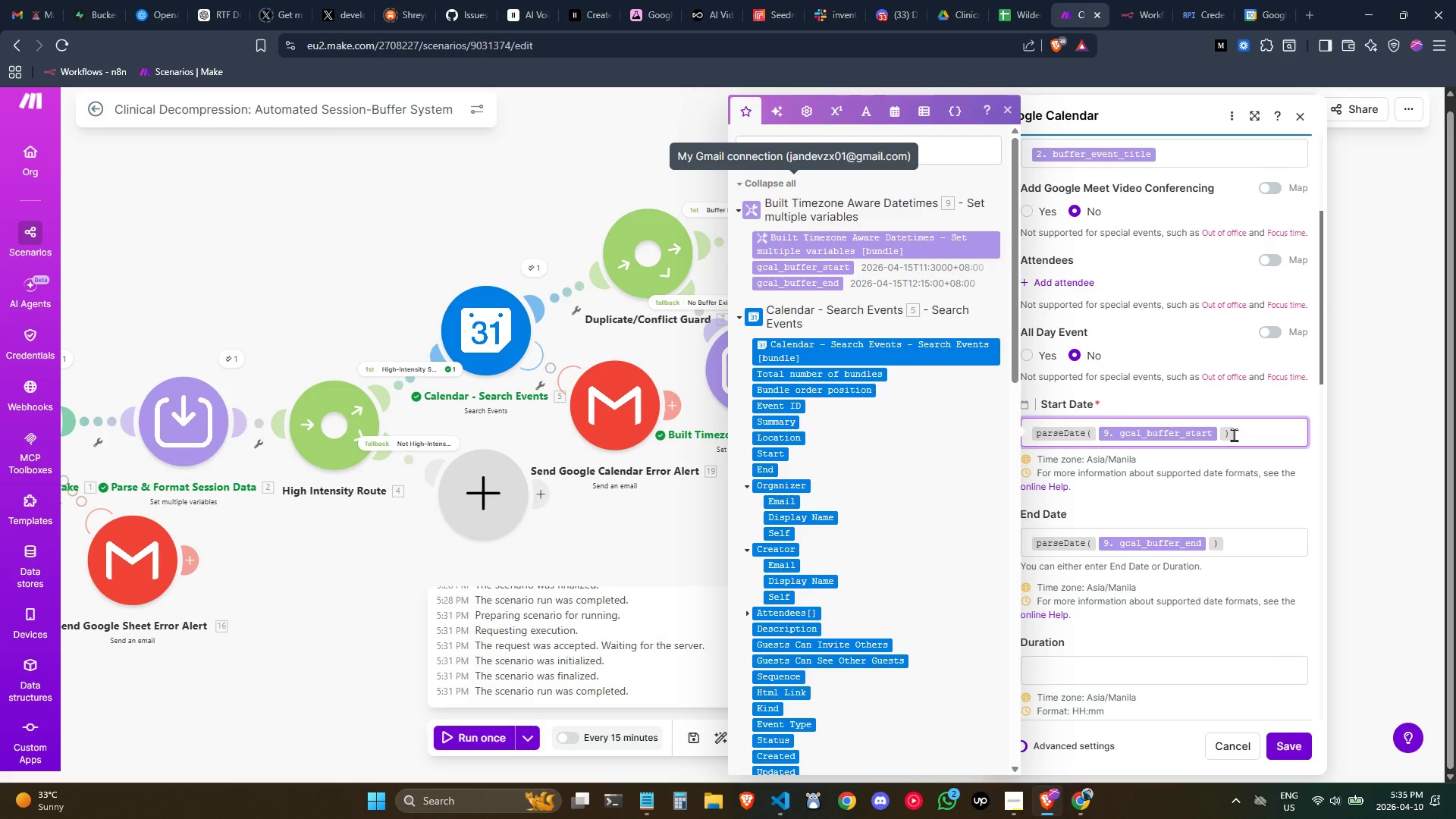 
mouse_move([1220, 439])
 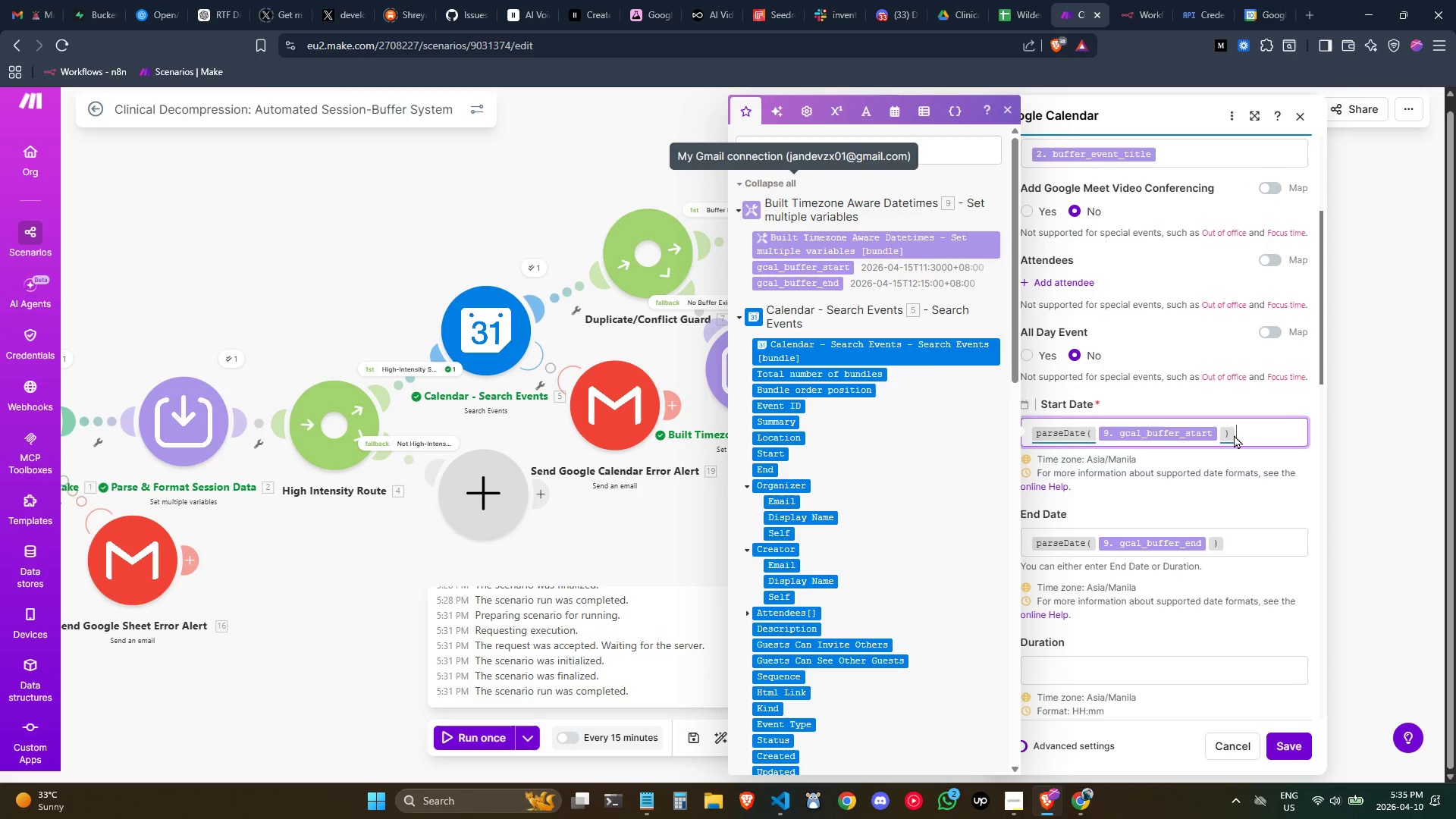 
key(ArrowLeft)
 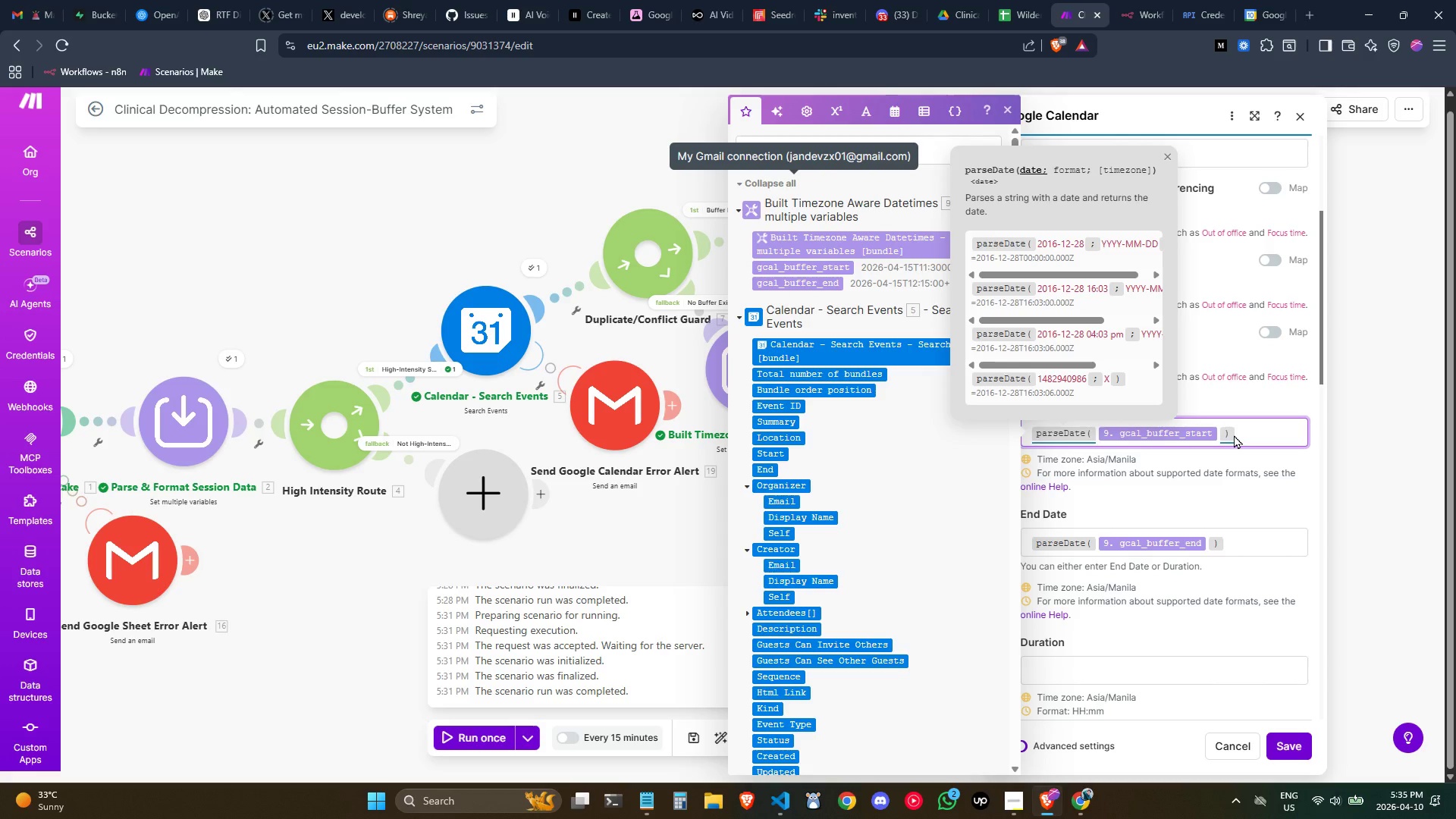 
wait(5.39)
 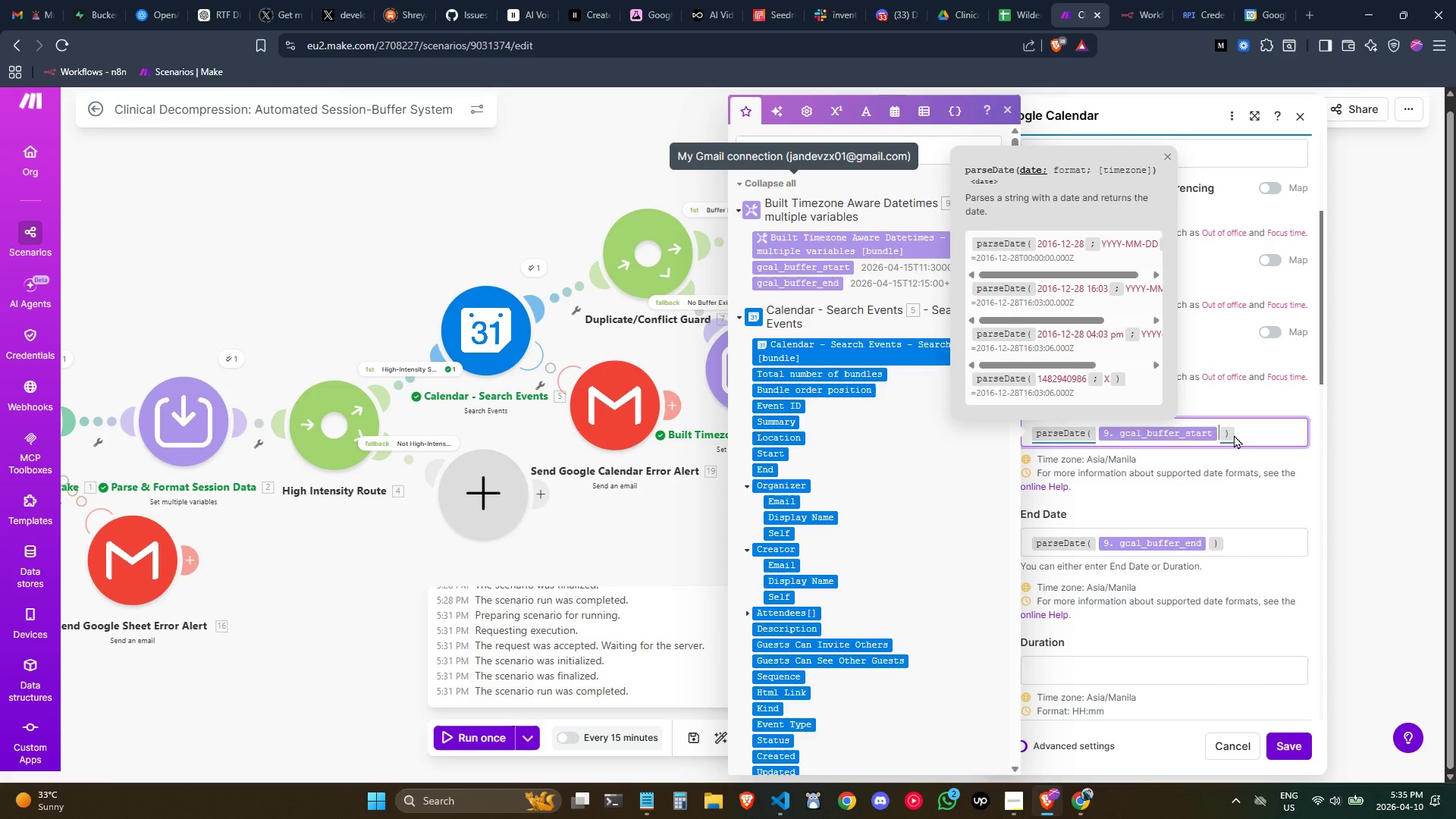 
key(Comma)
 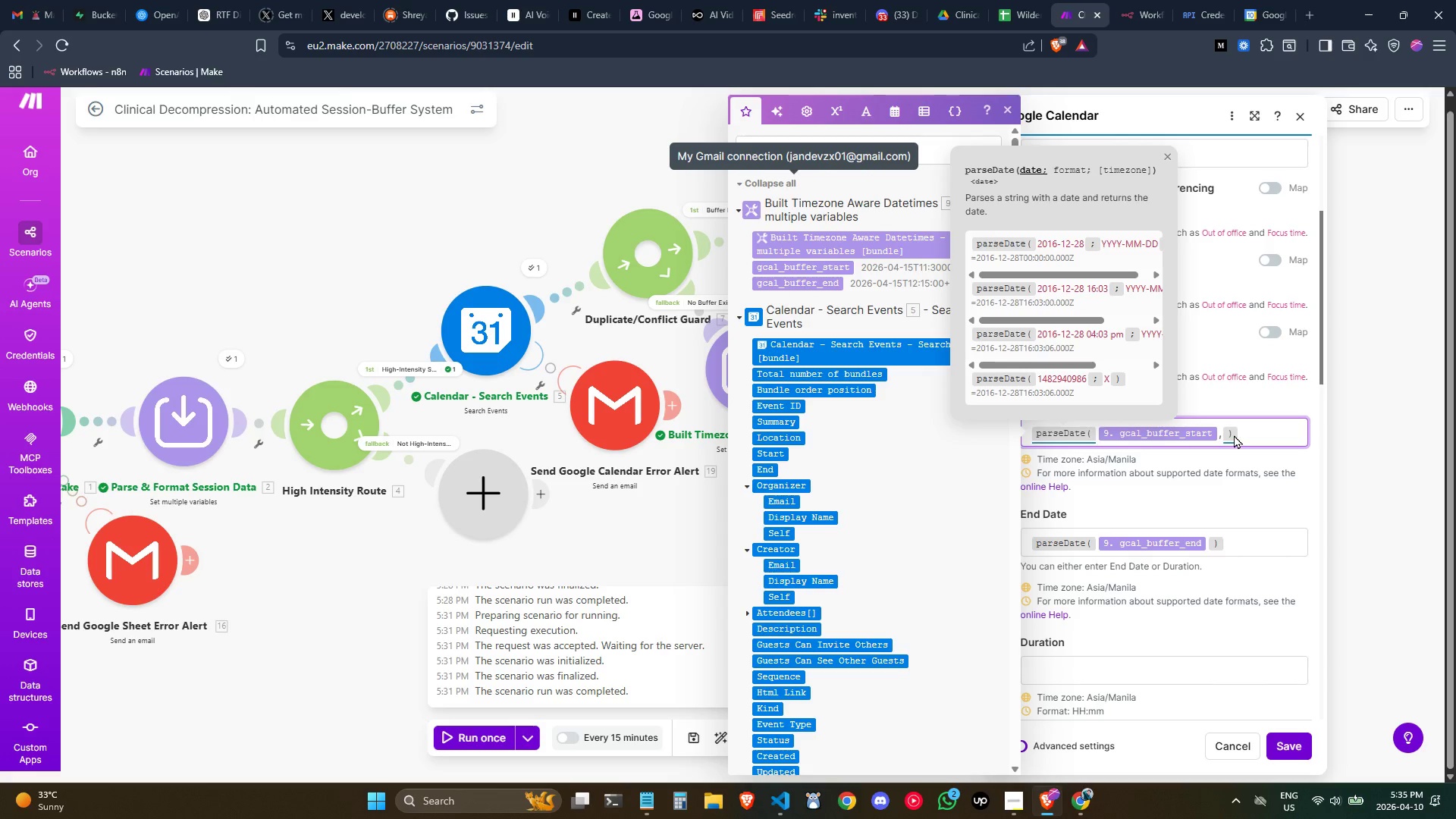 
key(Backspace)
 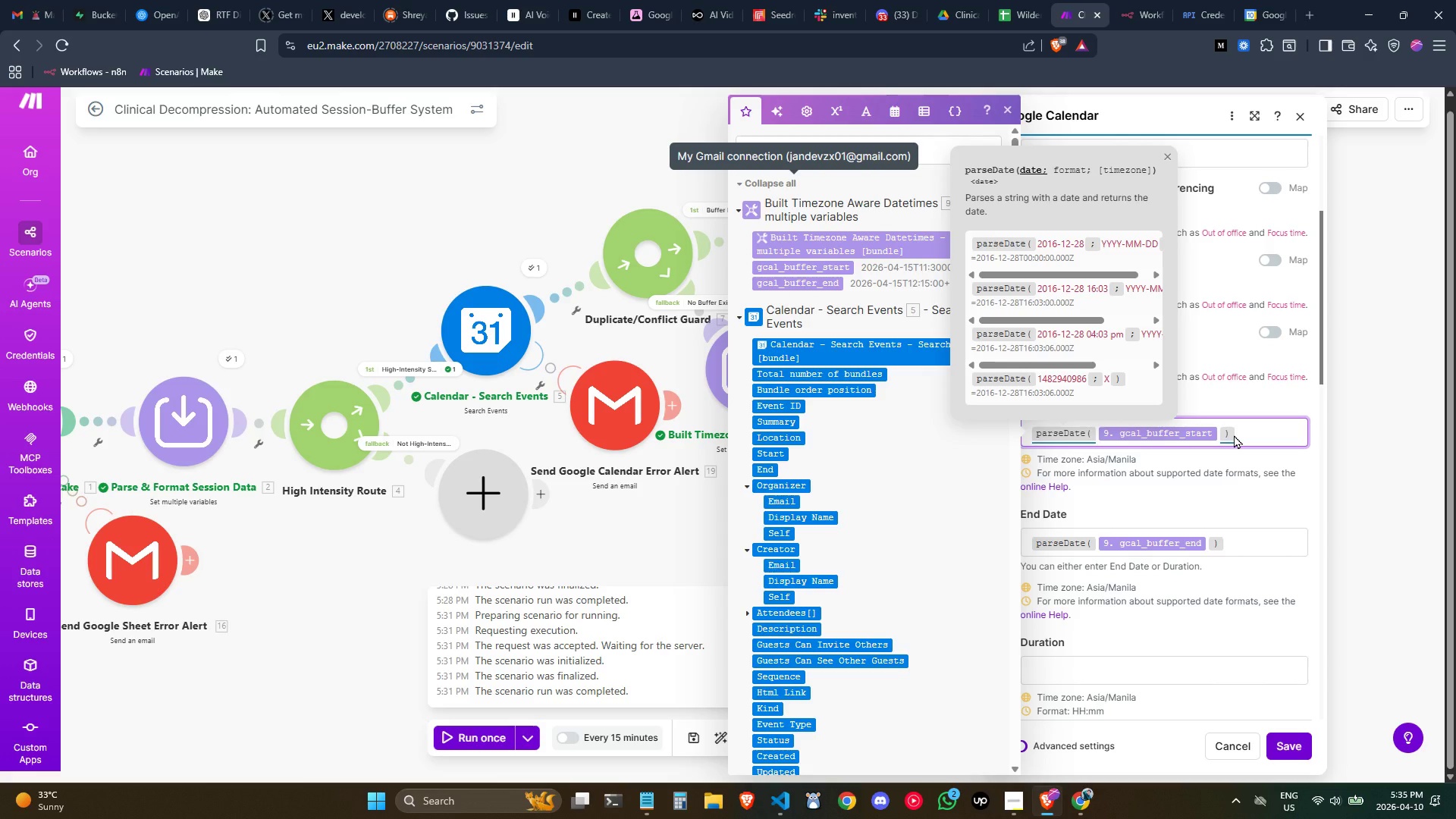 
key(Semicolon)
 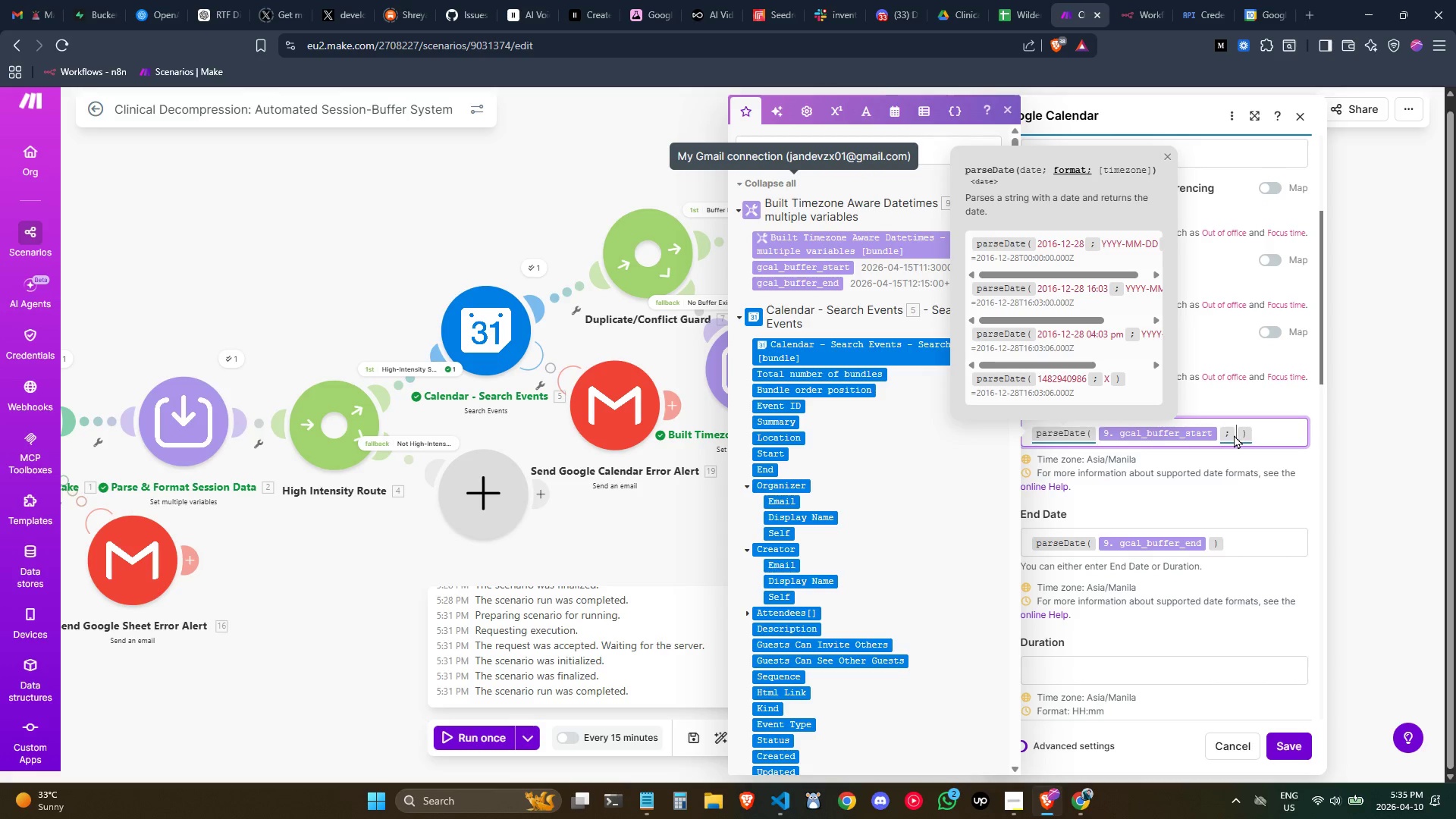 
type(YYYY-MM-DD)
 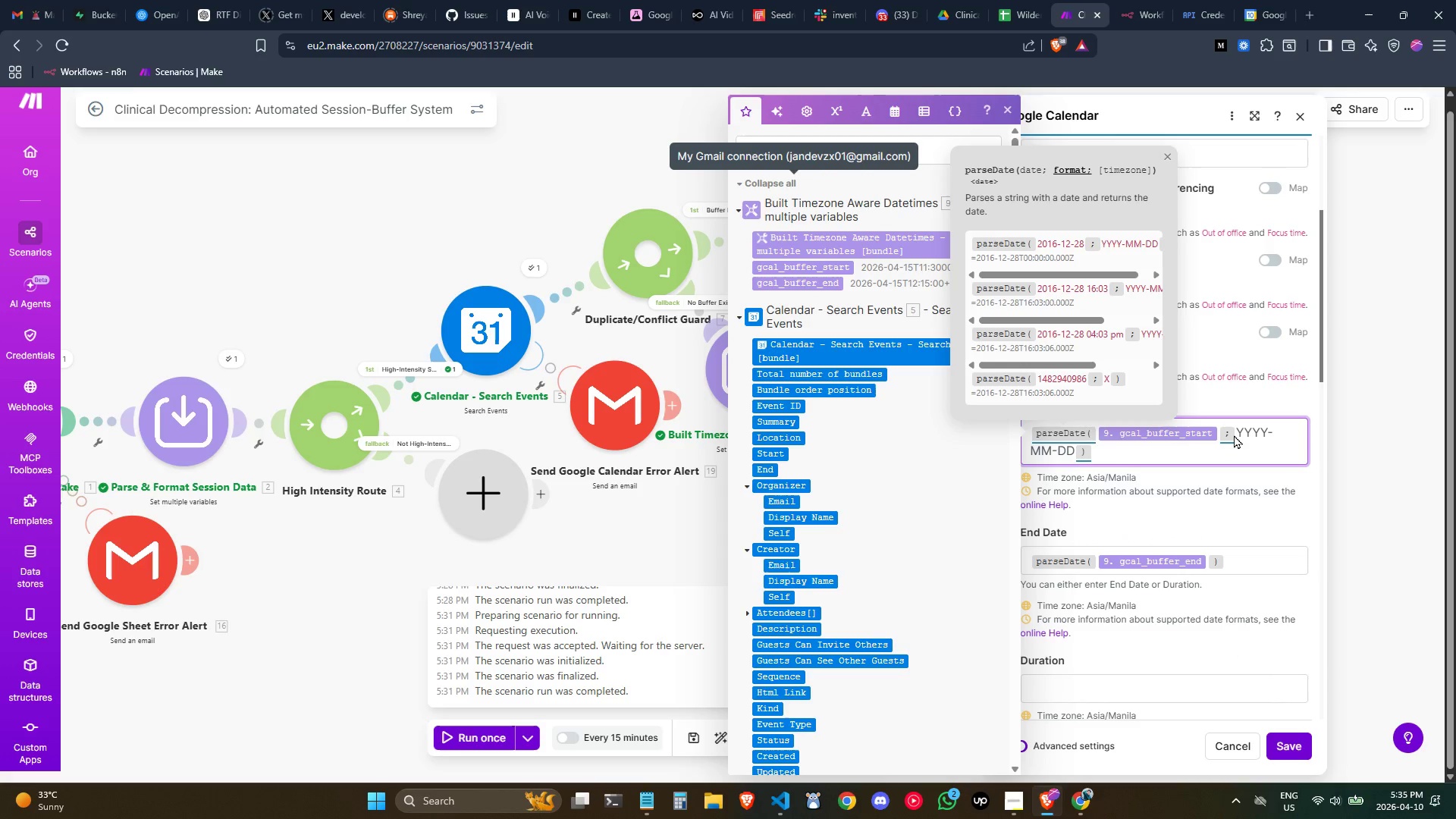 
left_click([1123, 457])
 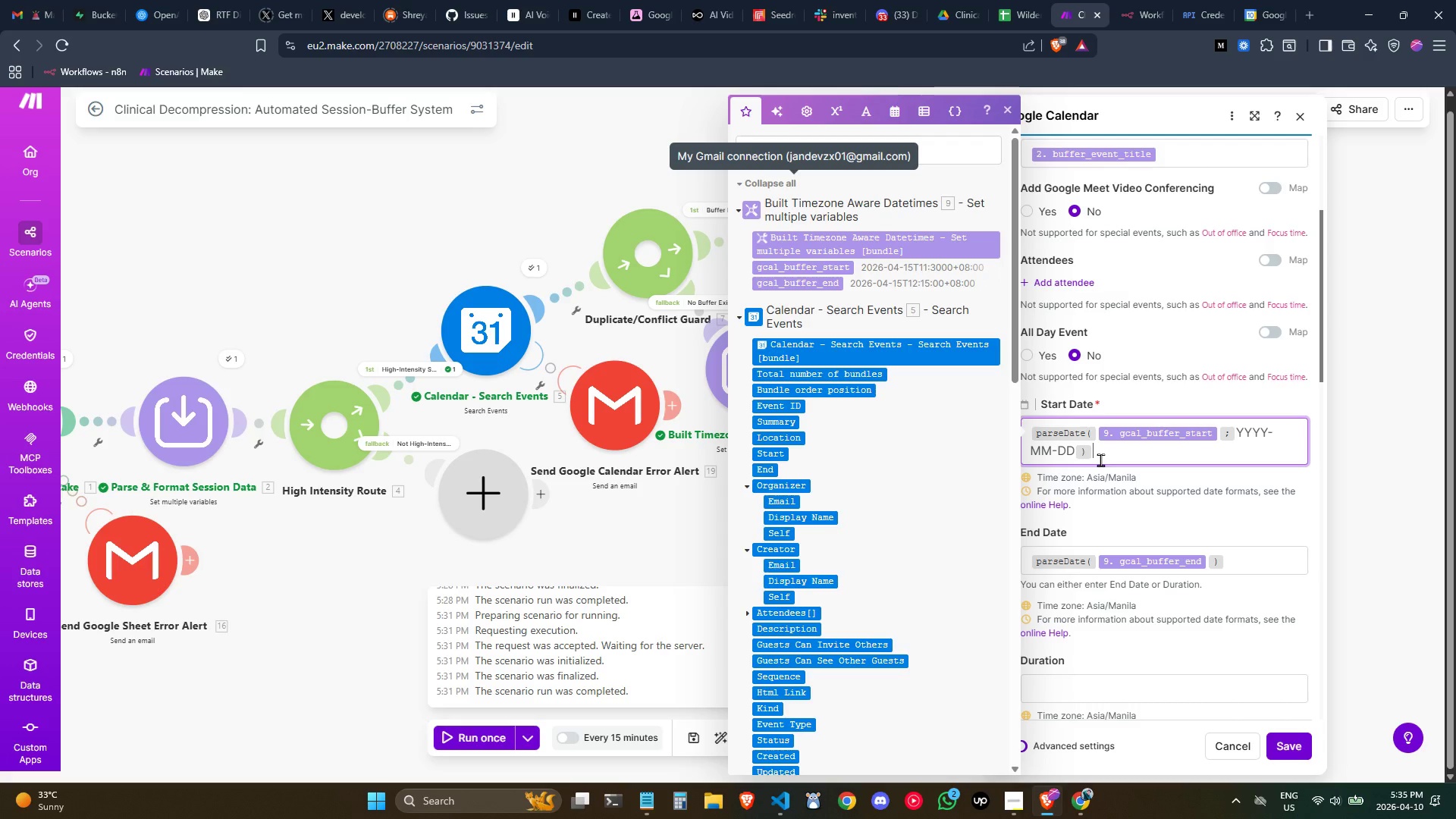 
key(Control+ArrowLeft)
 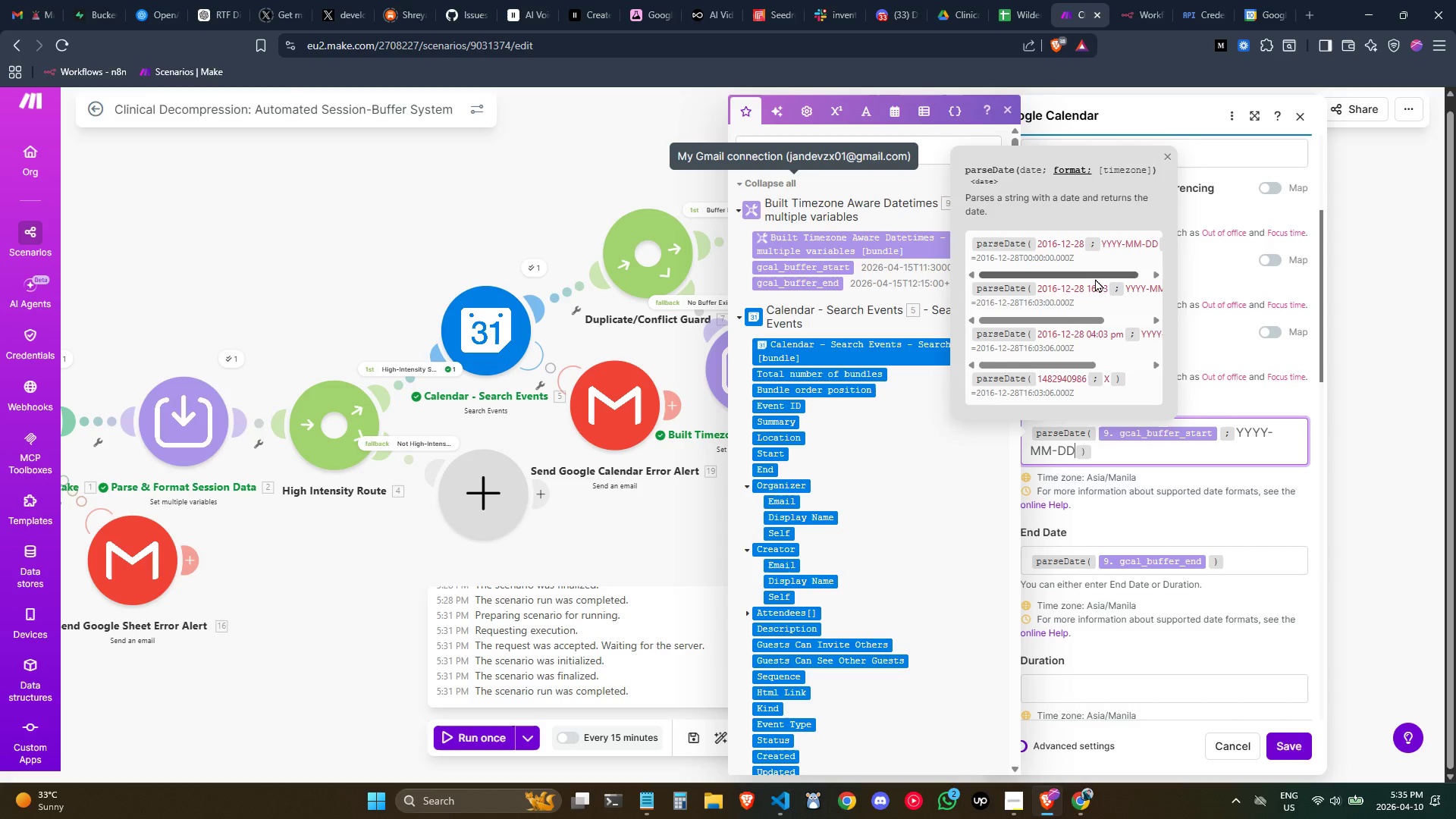 
left_click_drag(start_coordinate=[1088, 275], to_coordinate=[1123, 282])
 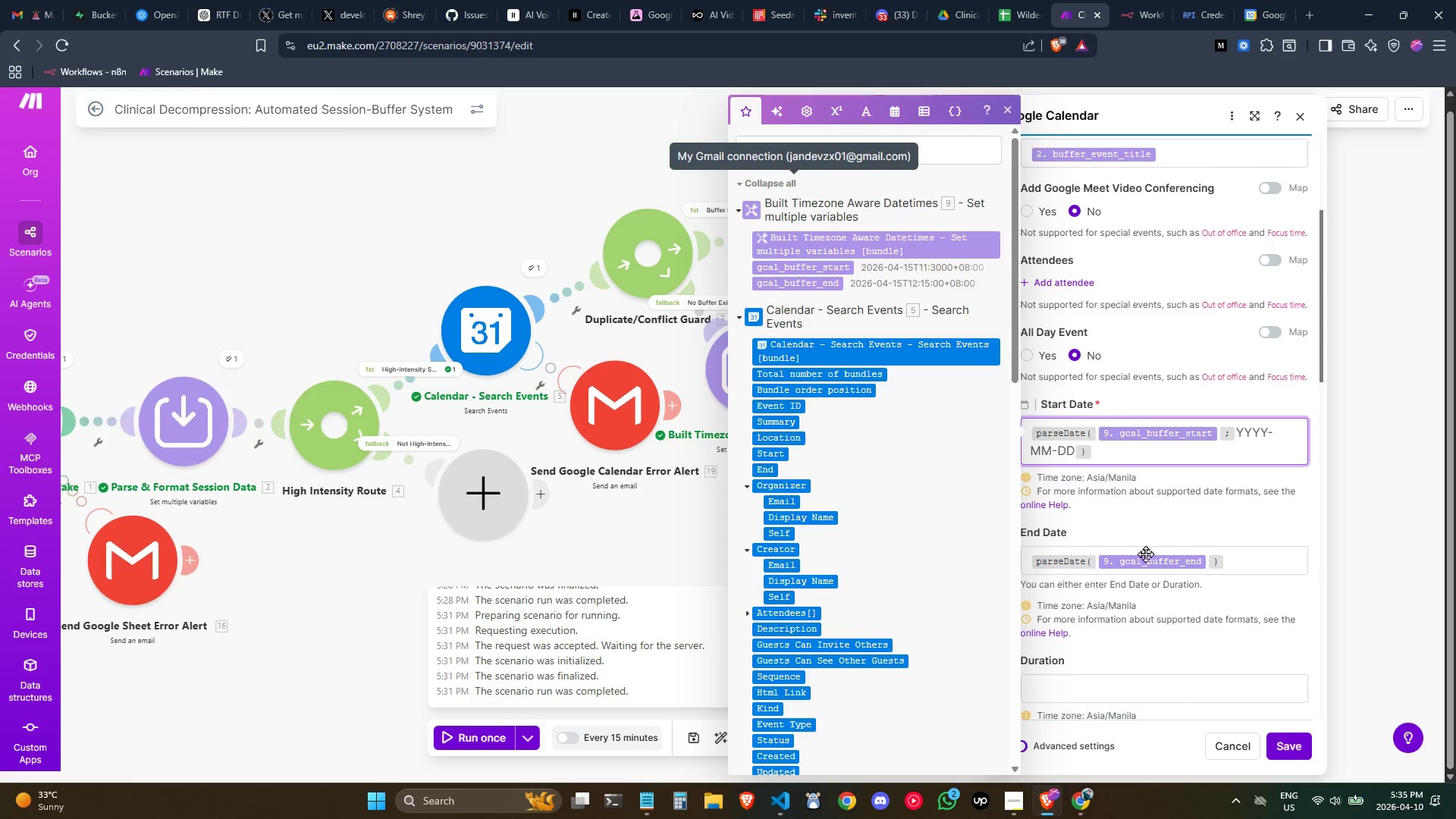 
left_click([1102, 450])
 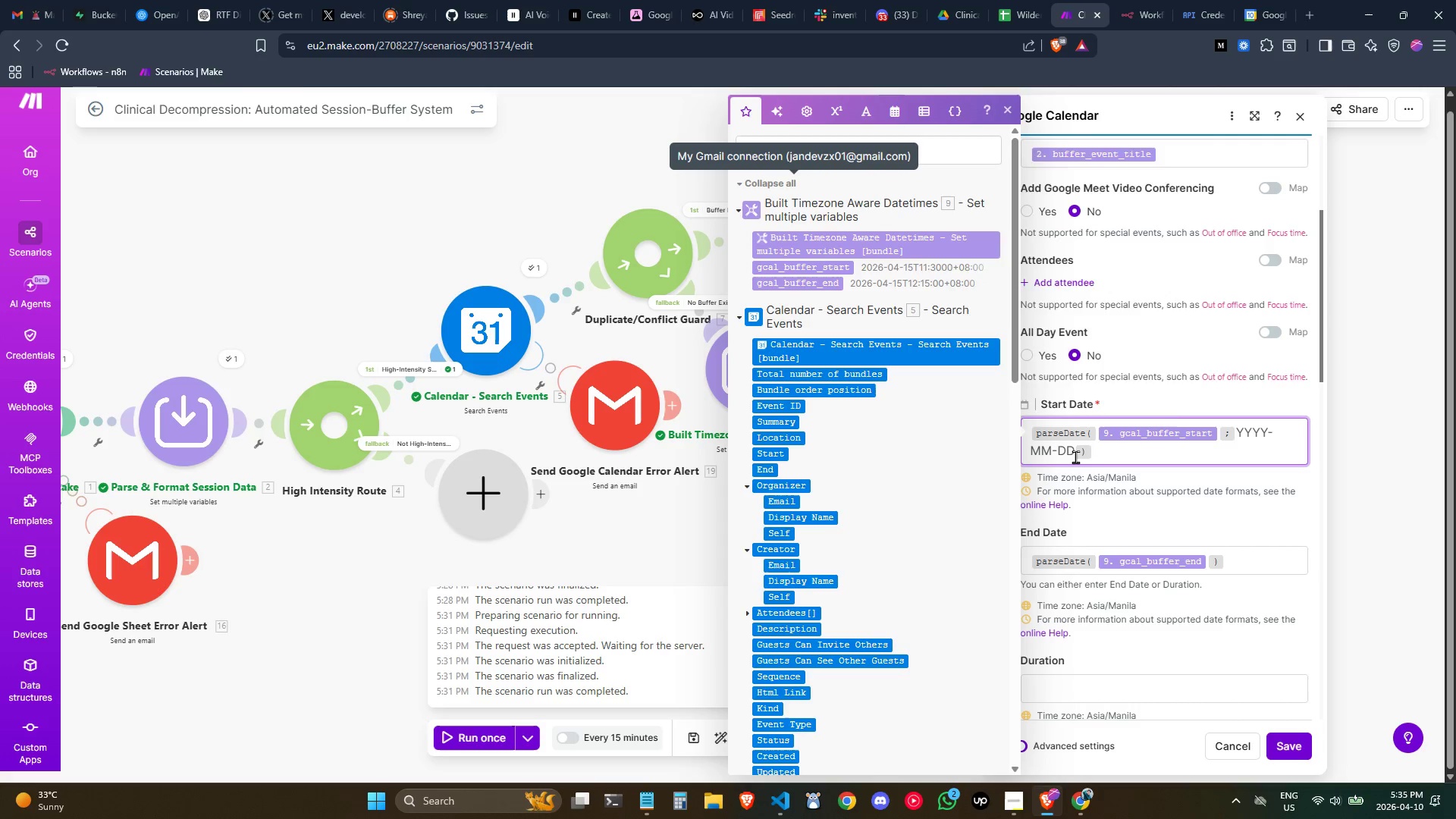 
left_click([1075, 457])
 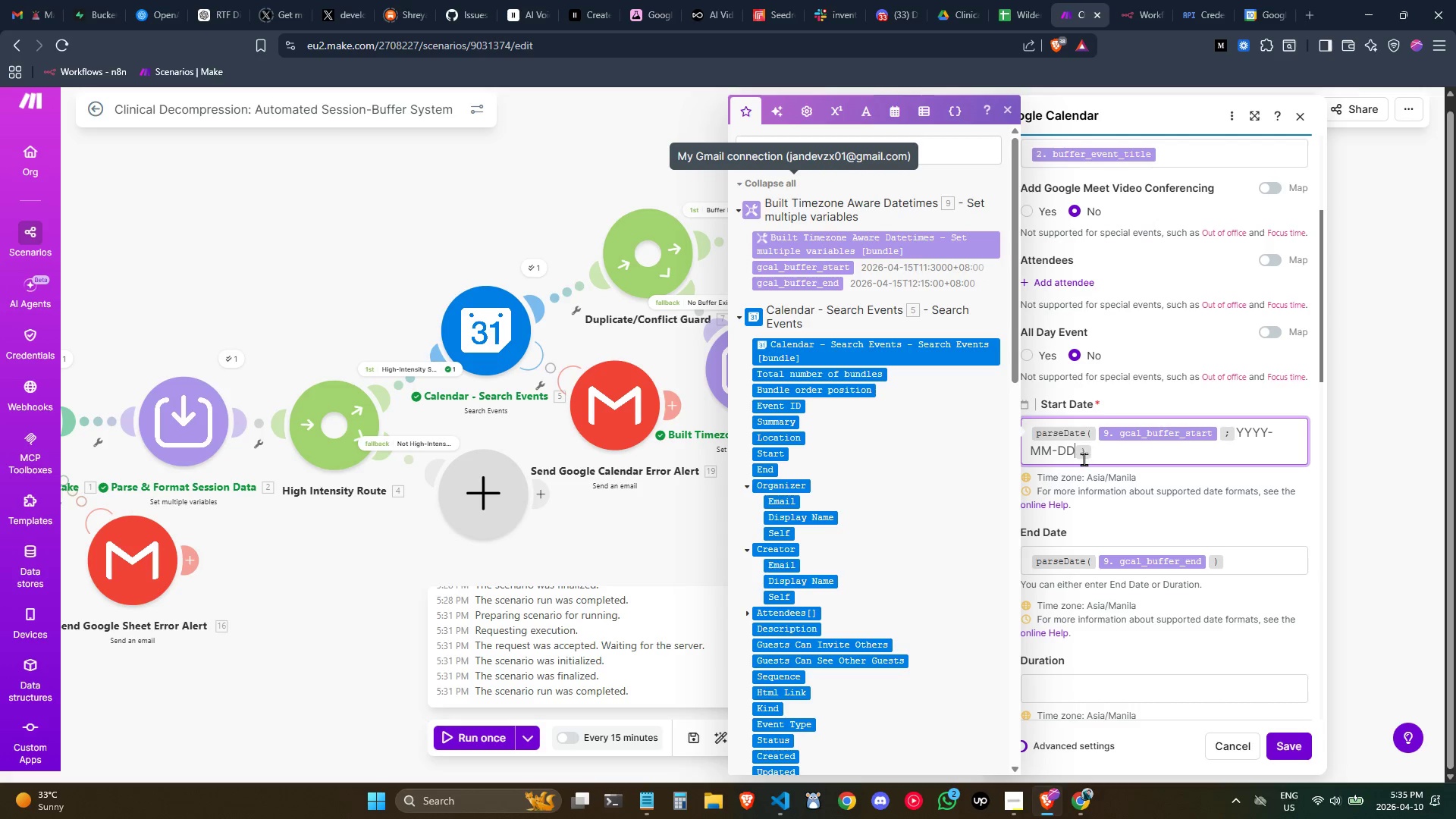 
left_click([1095, 453])